 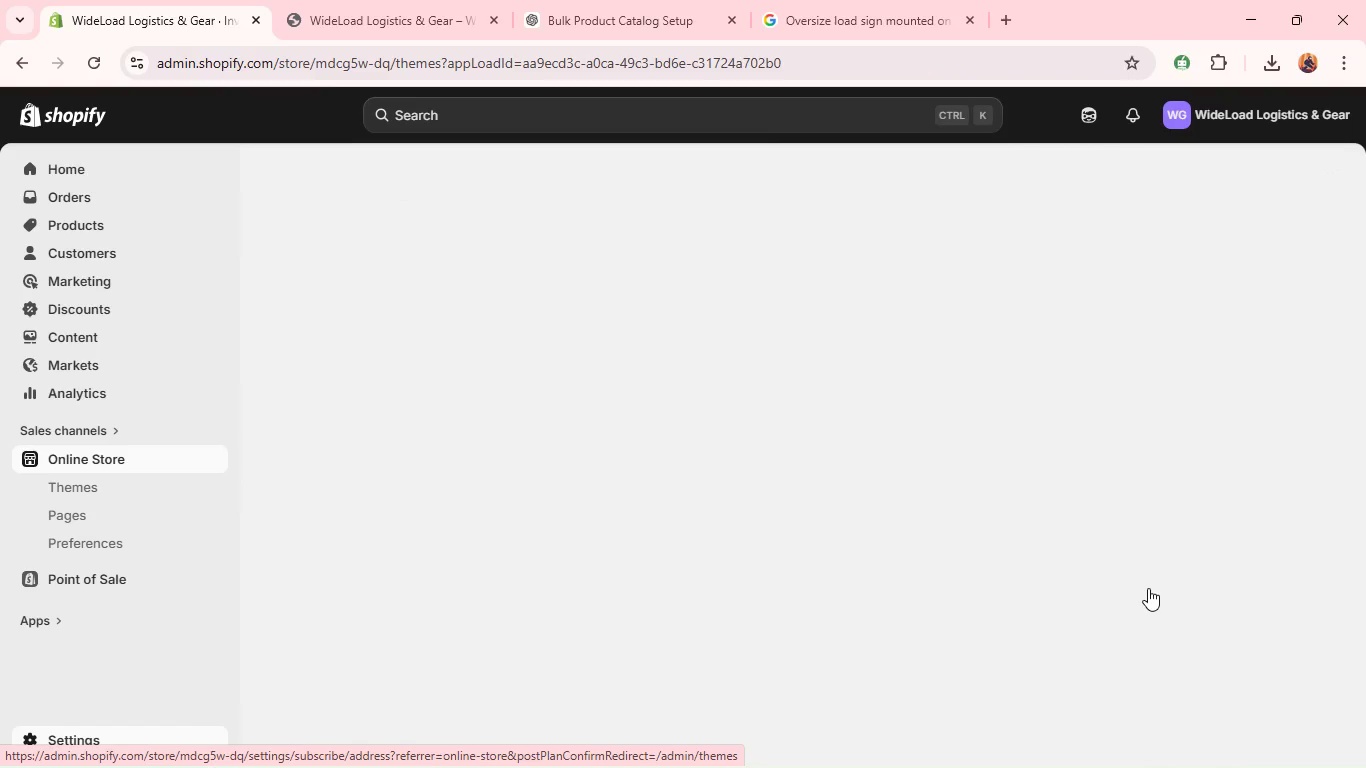 
left_click([312, 489])
 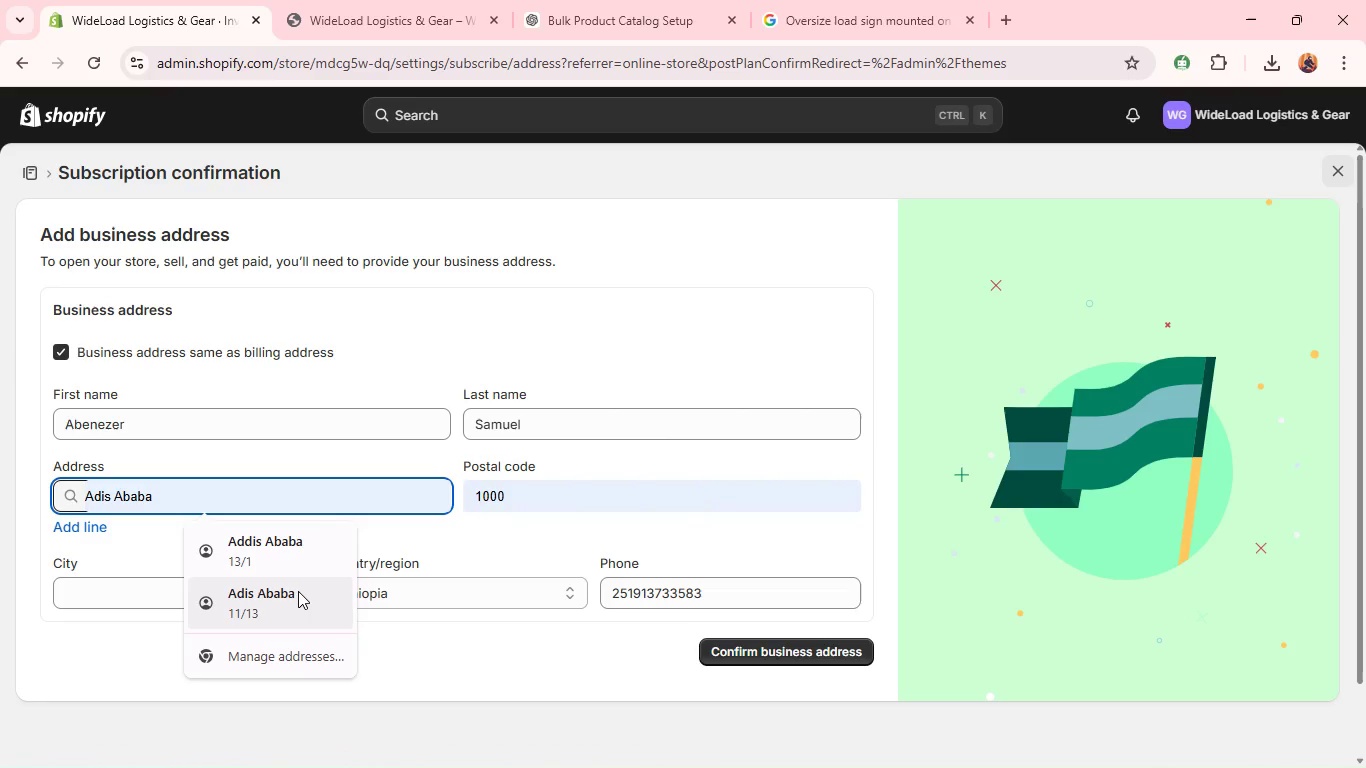 
left_click([298, 591])
 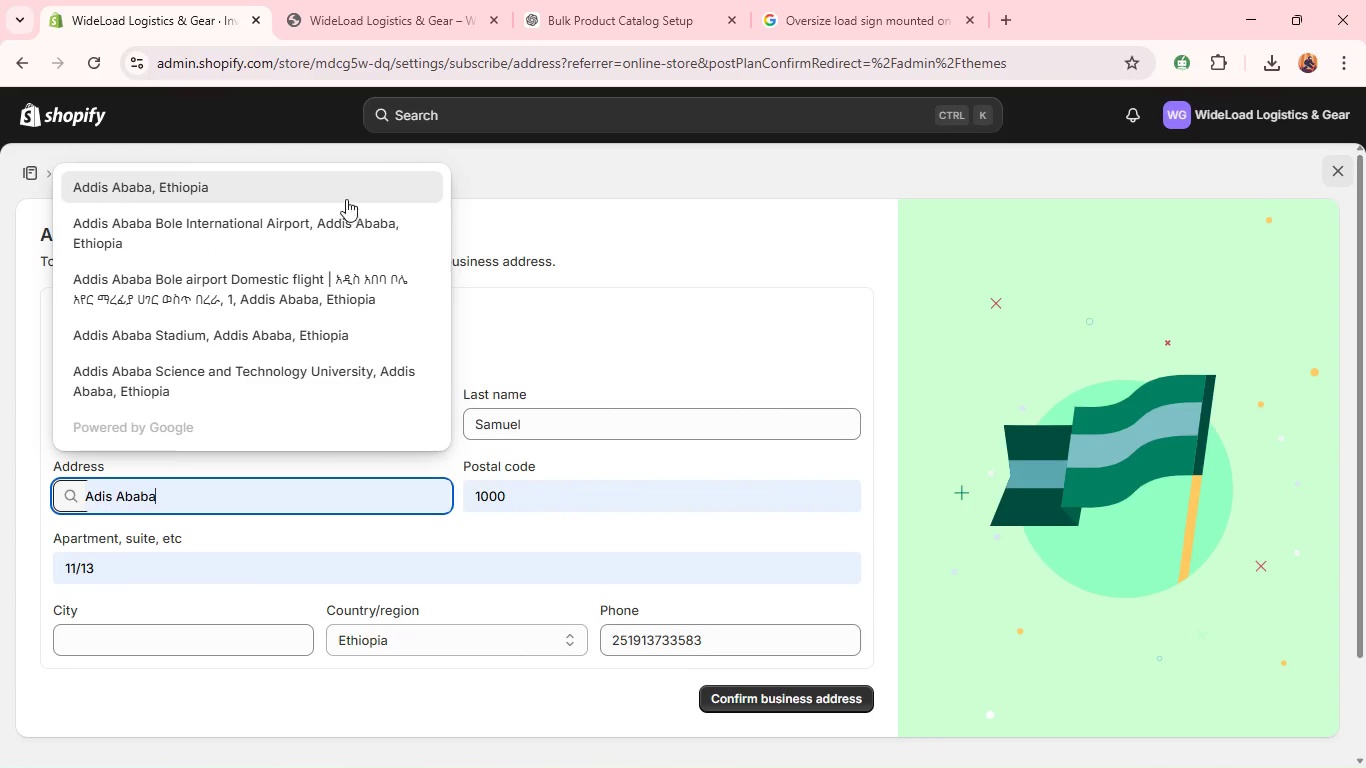 
left_click([344, 194])
 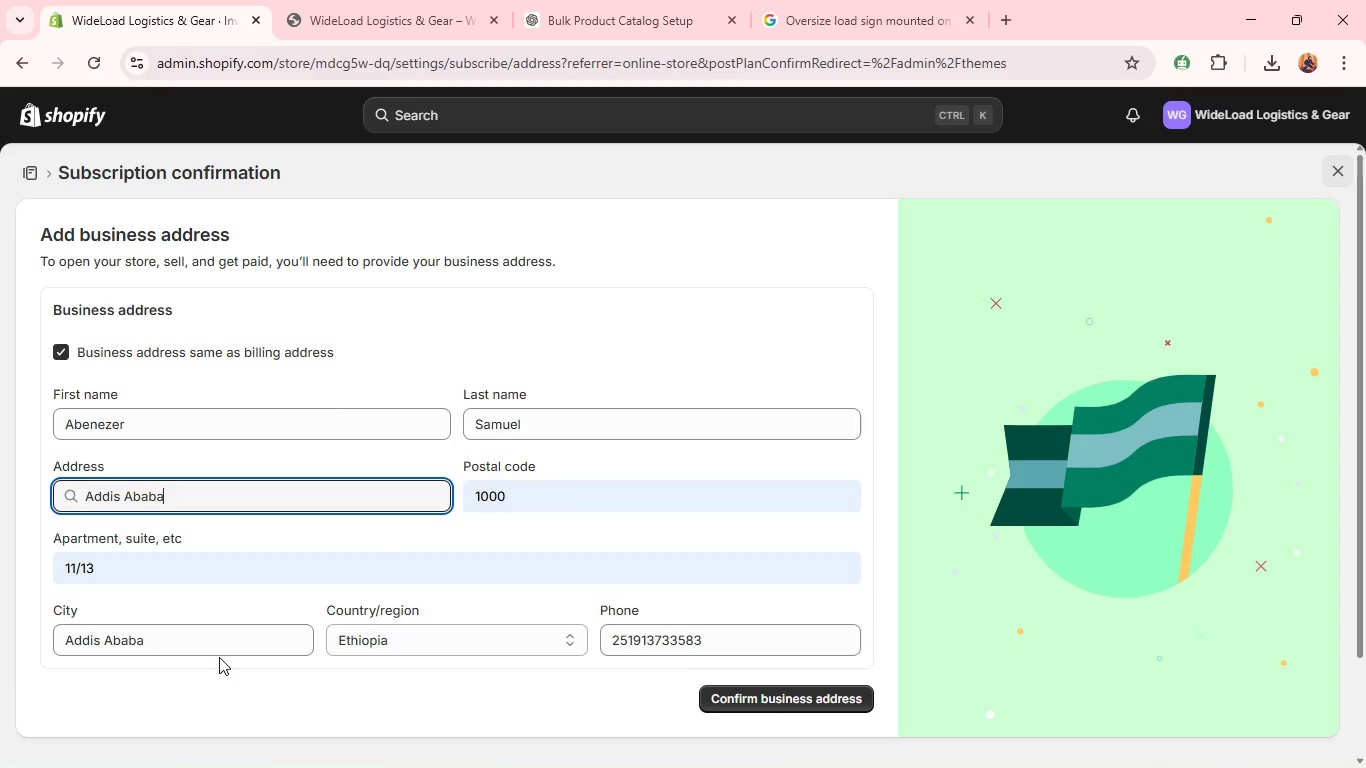 
left_click([219, 657])
 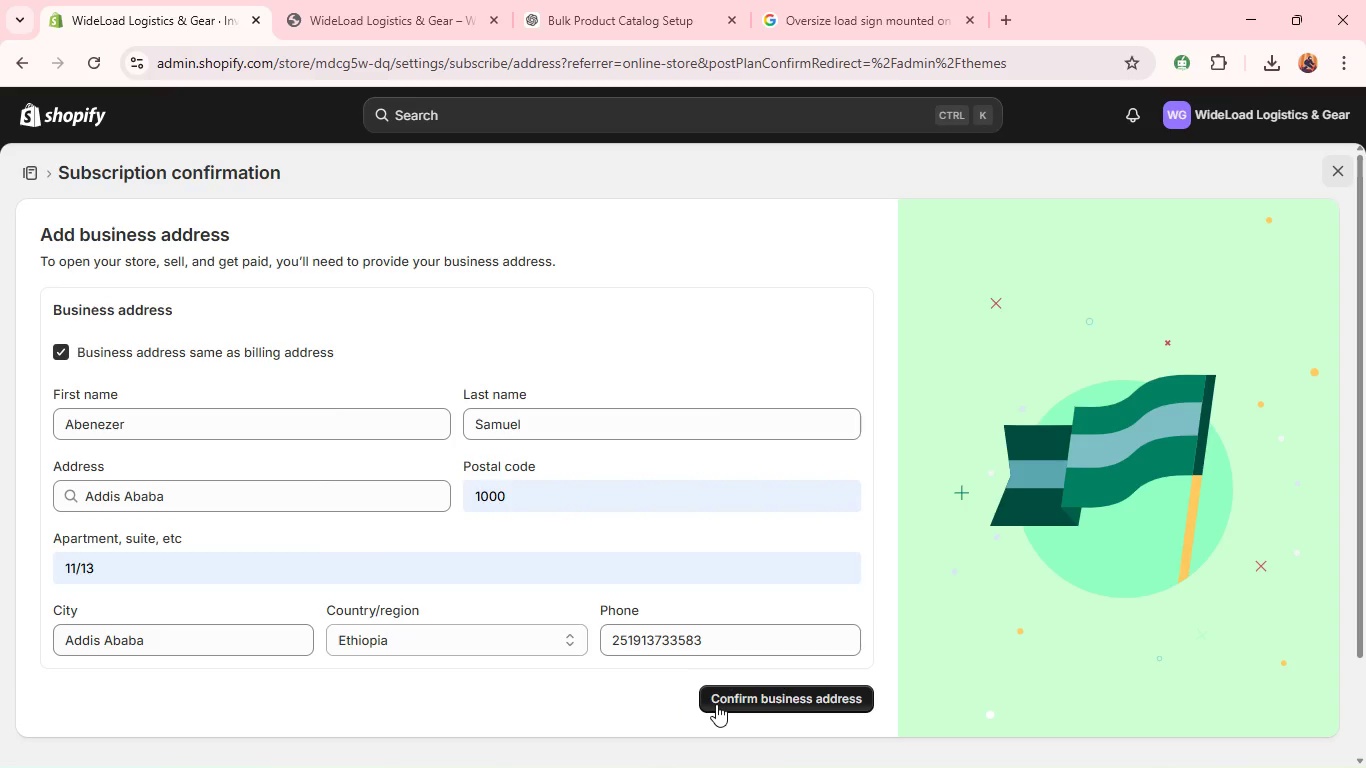 
left_click([716, 704])
 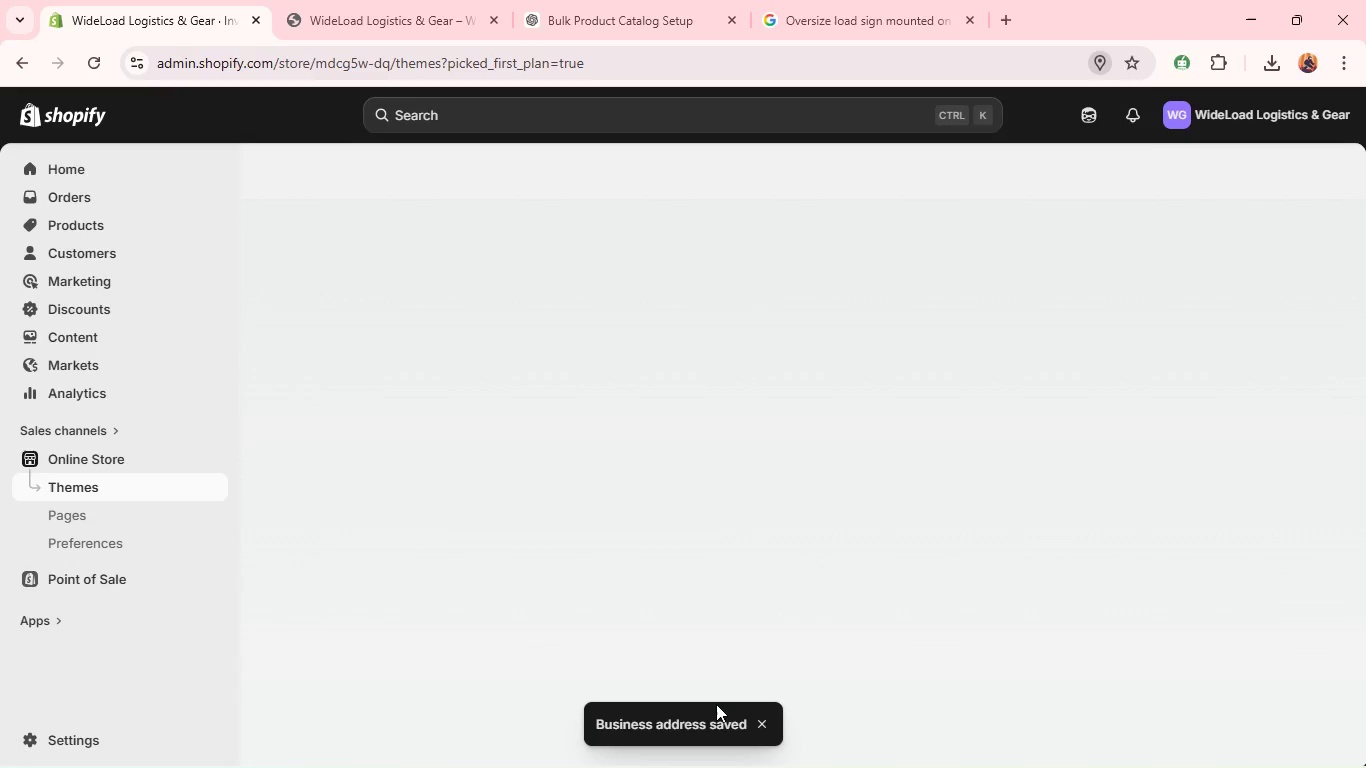 
wait(10.58)
 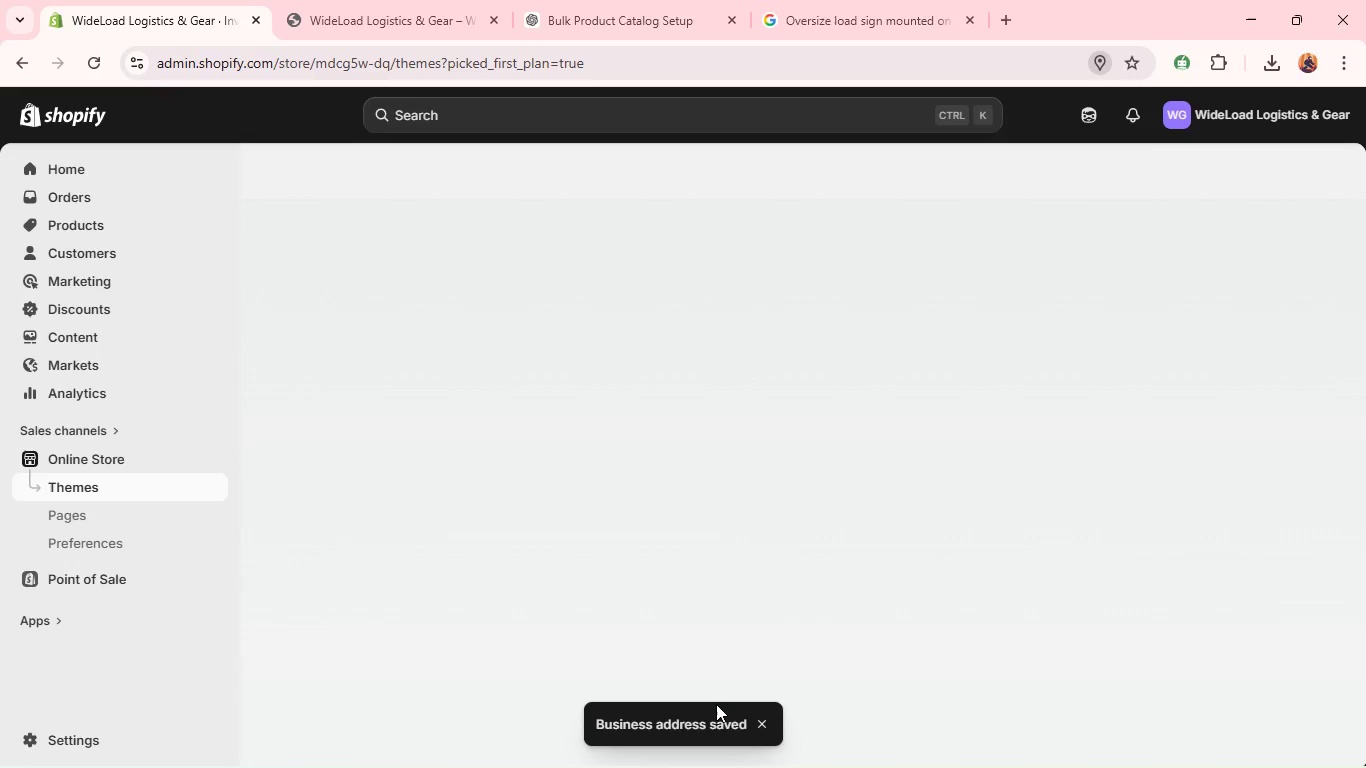 
left_click([1064, 376])
 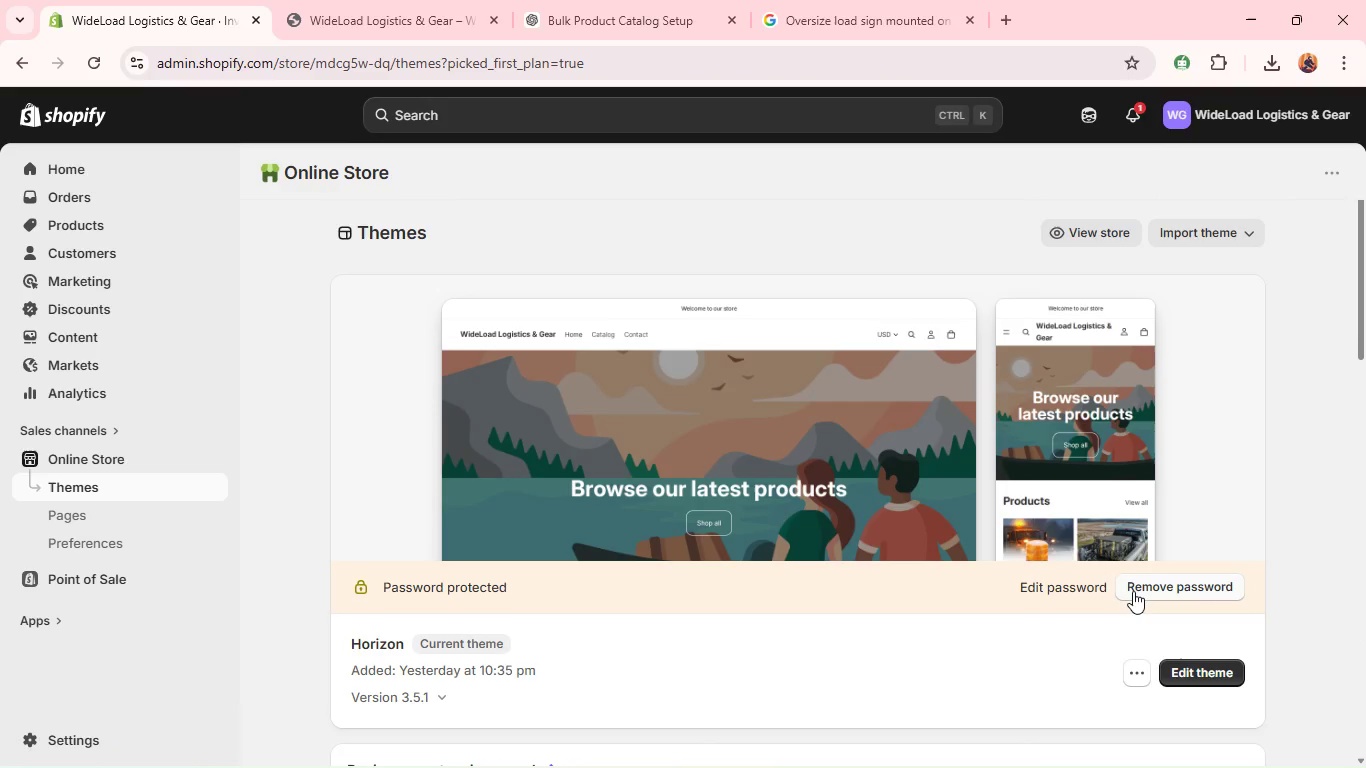 
left_click([1133, 591])
 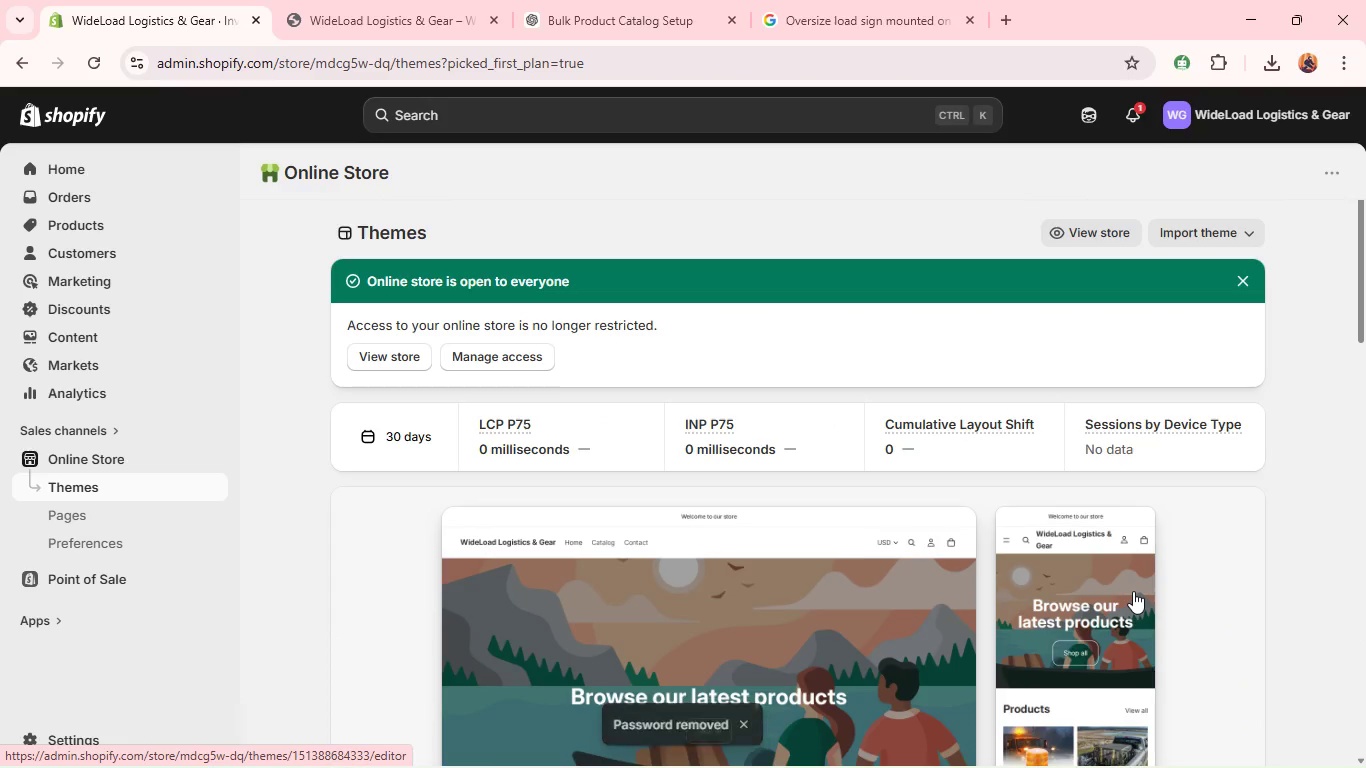 
wait(6.16)
 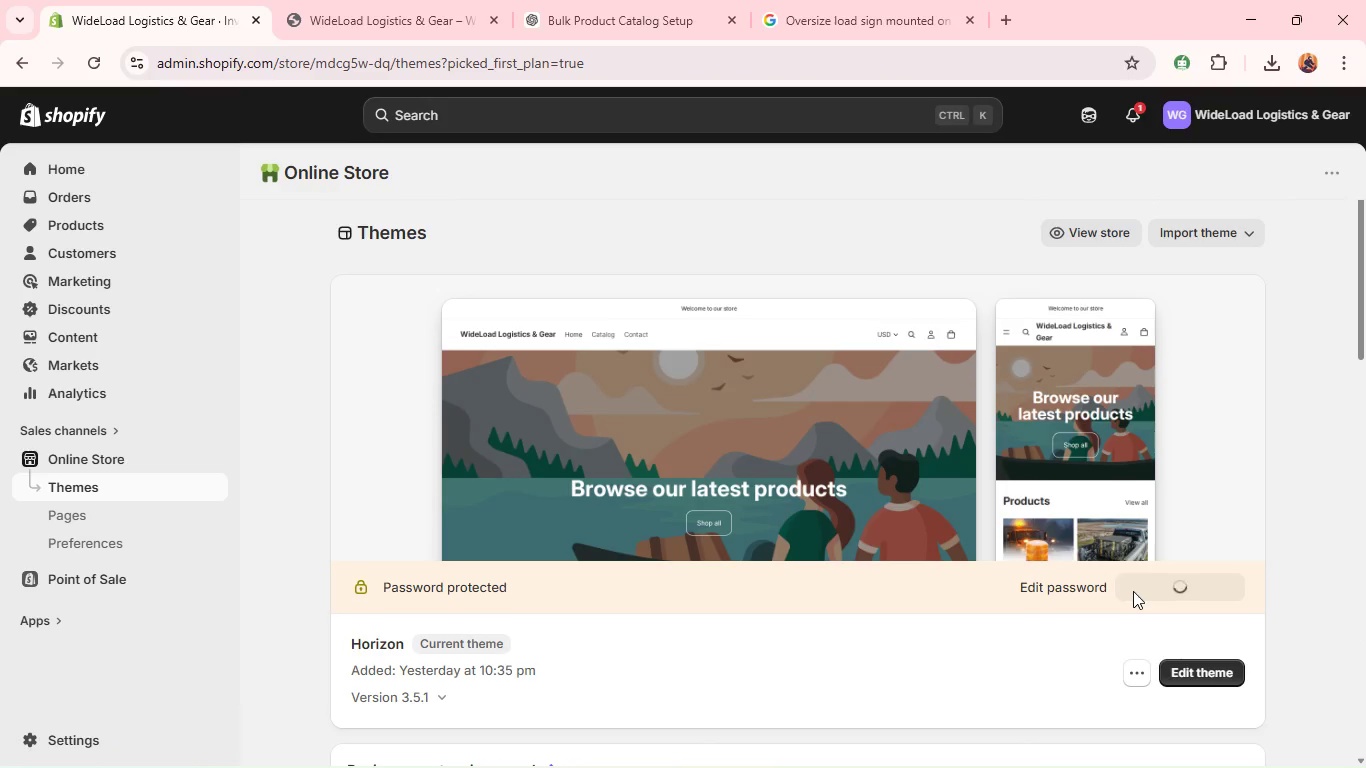 
left_click([1133, 591])
 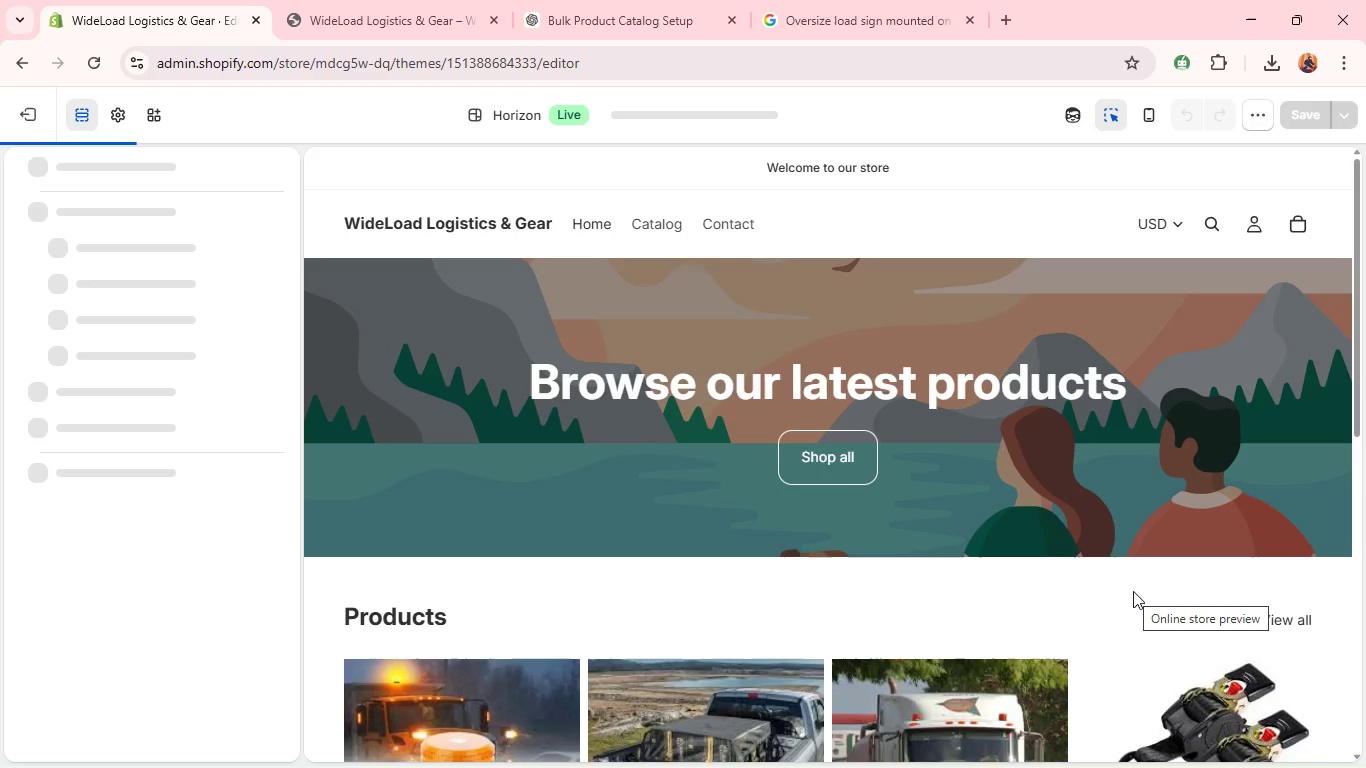 
wait(11.17)
 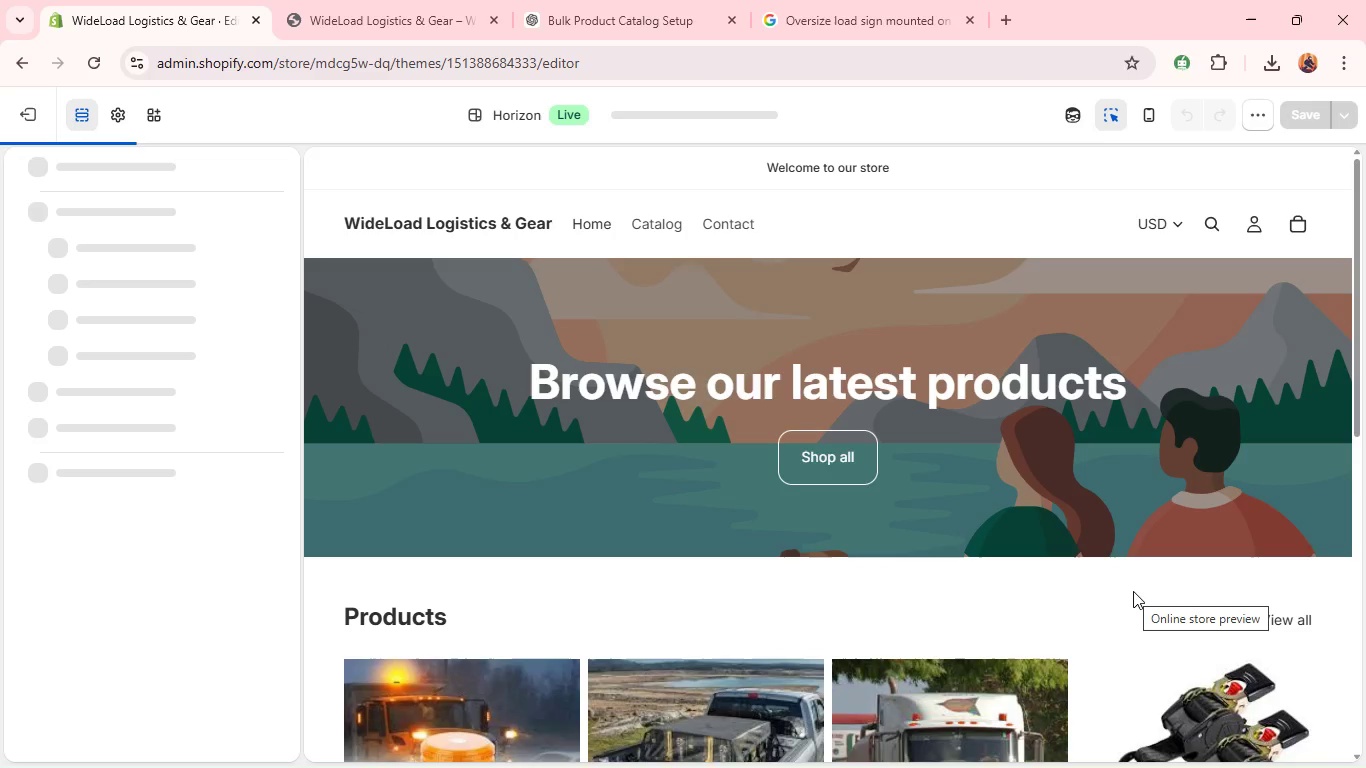 
left_click([816, 376])
 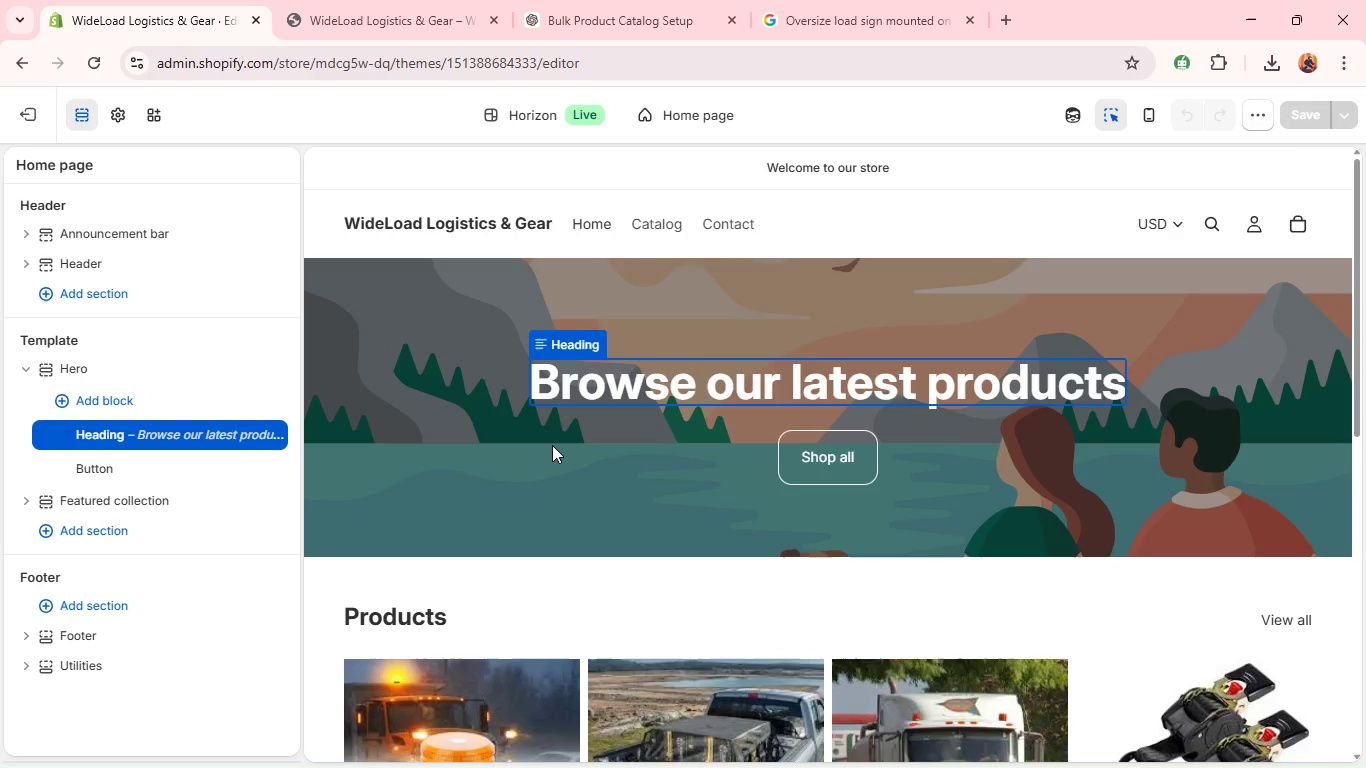 
left_click([552, 445])
 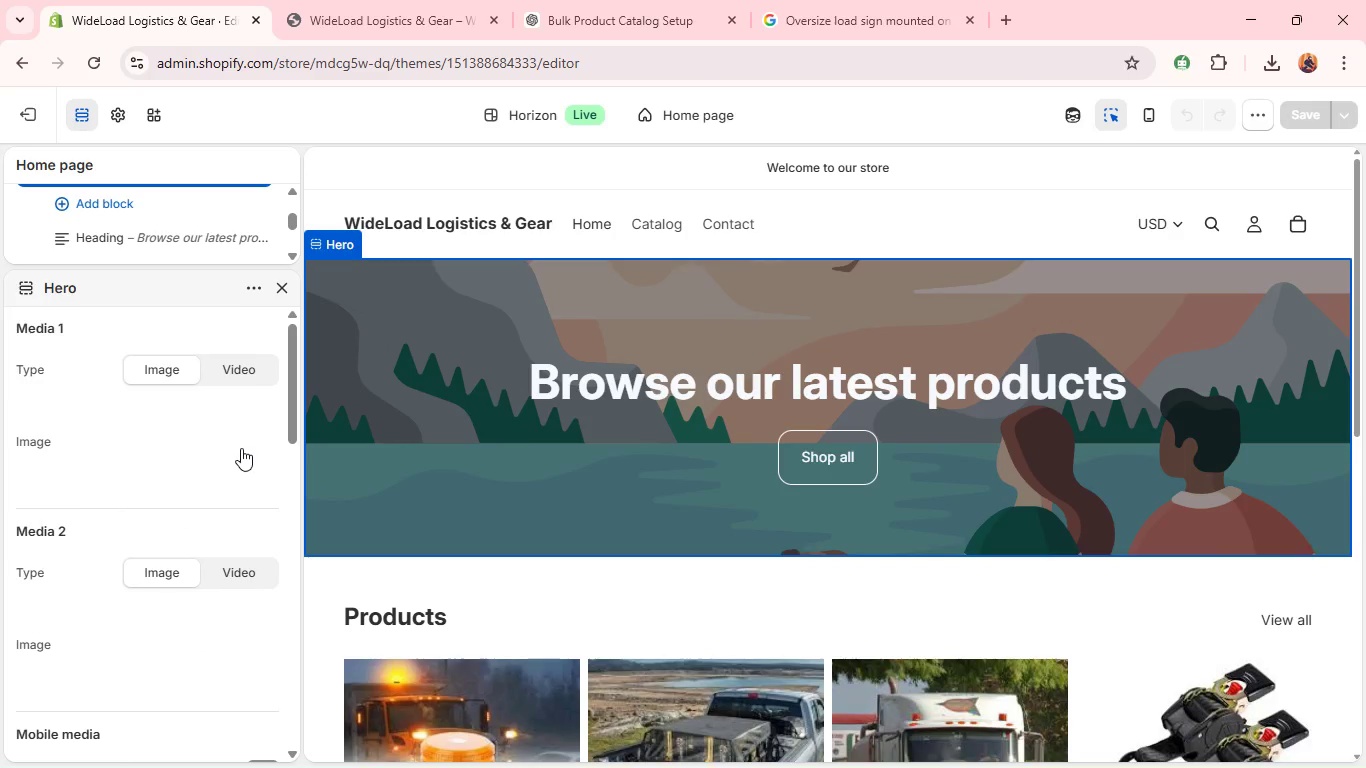 
wait(10.02)
 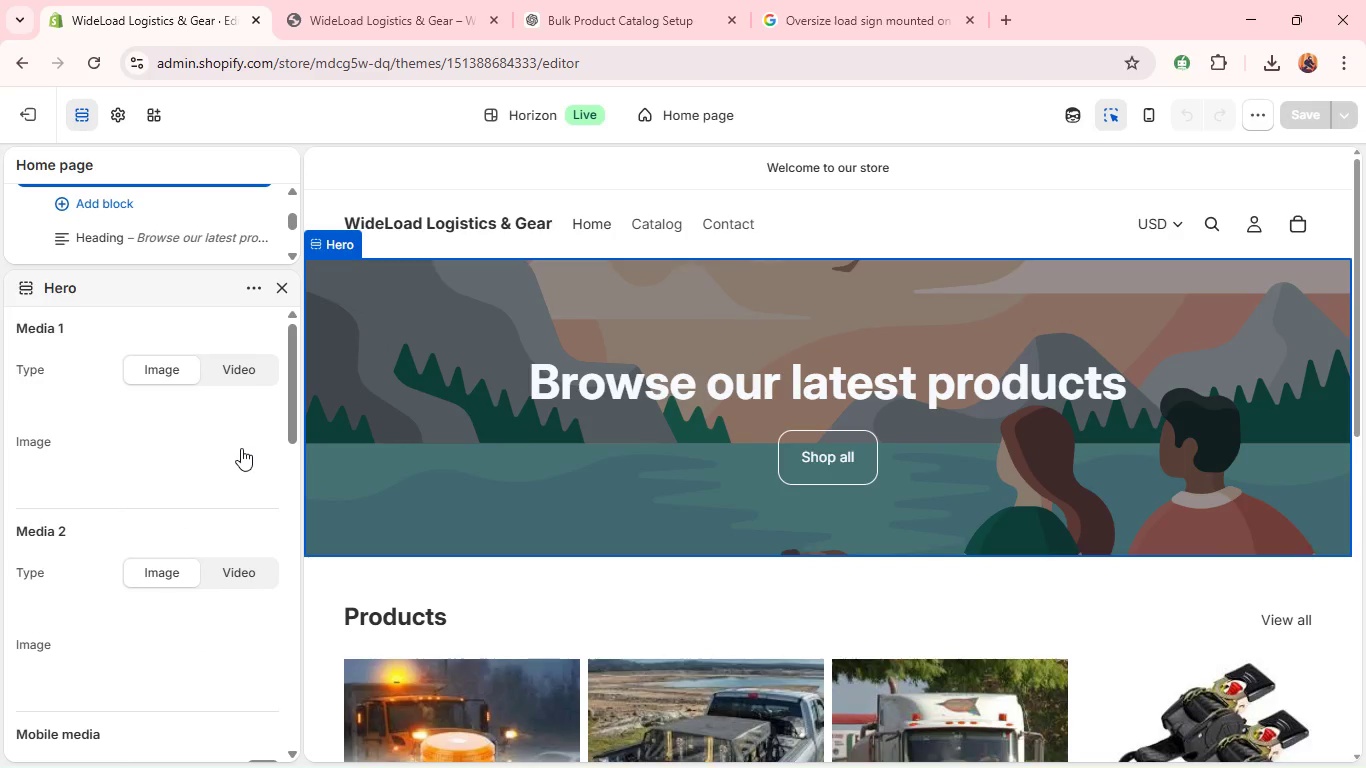 
left_click([348, 433])
 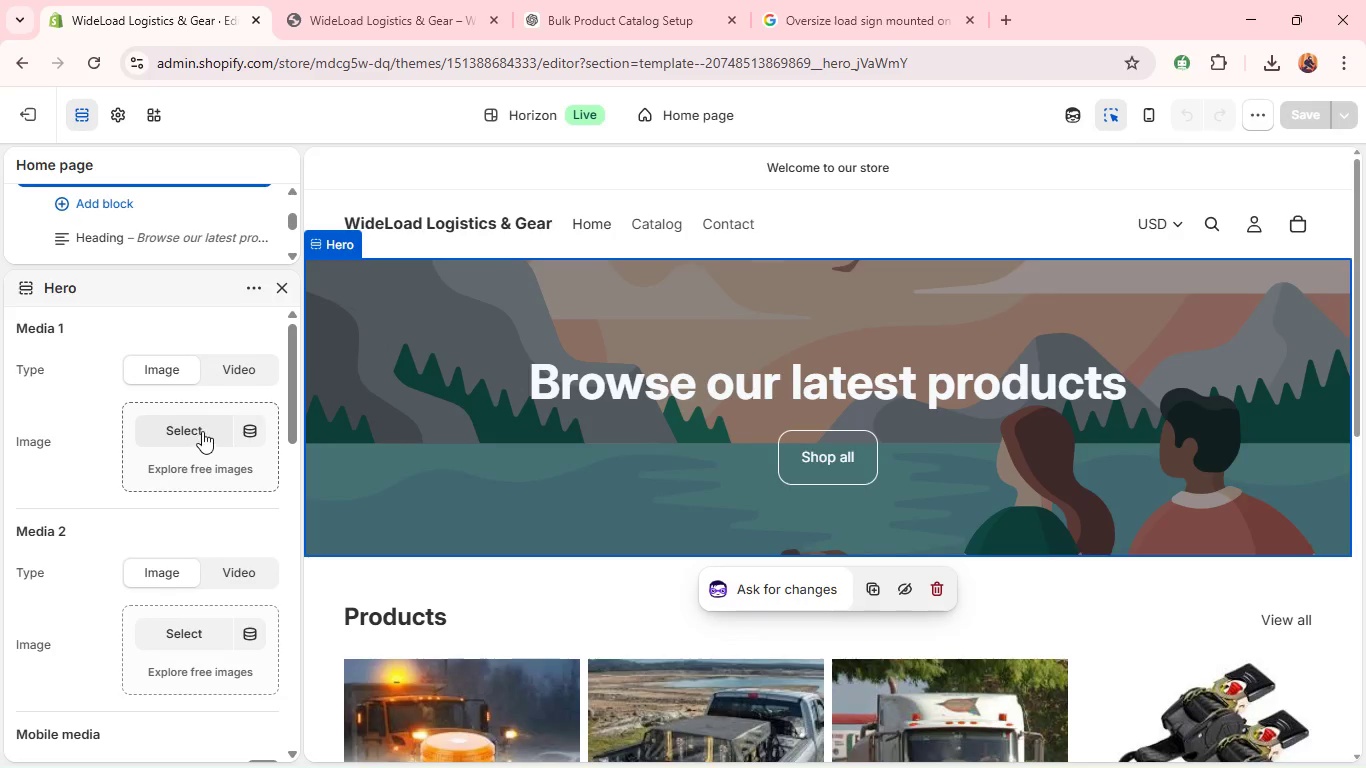 
left_click([202, 431])
 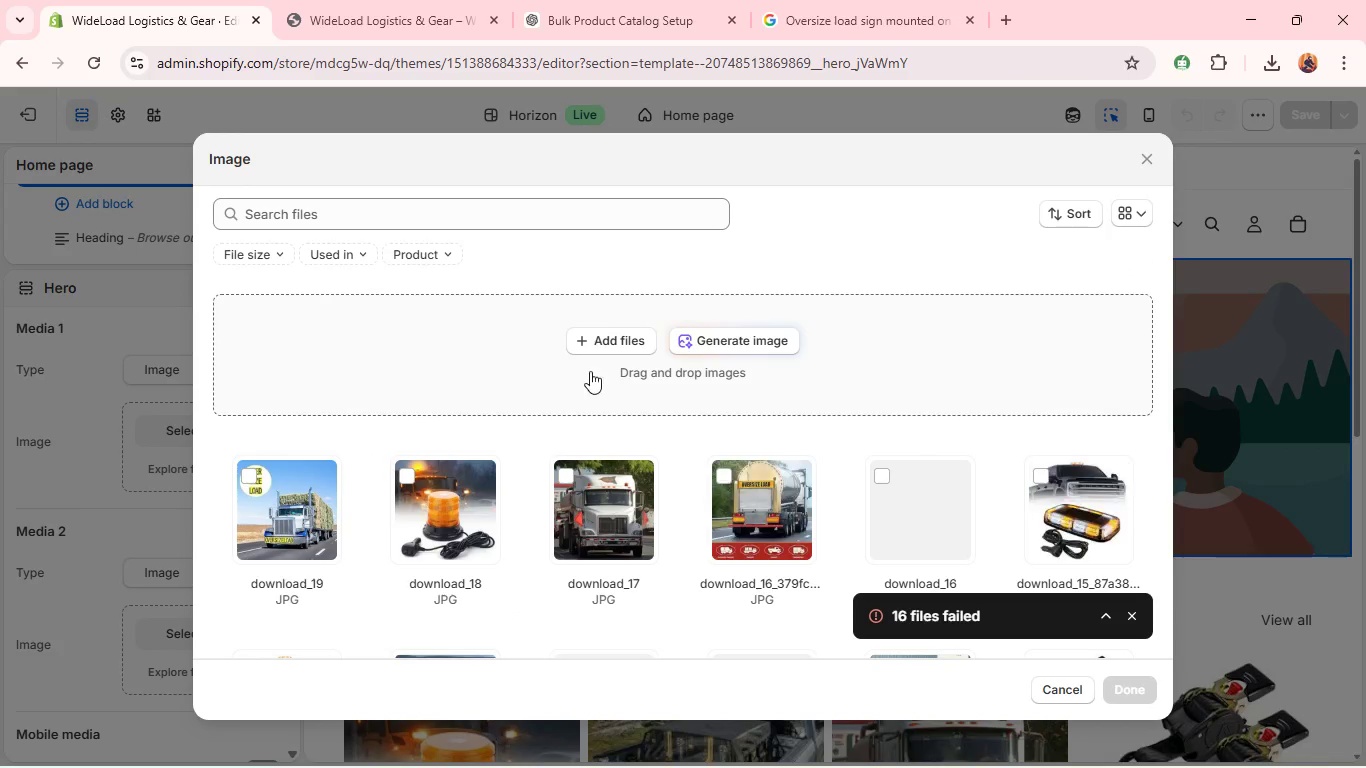 
left_click([596, 370])
 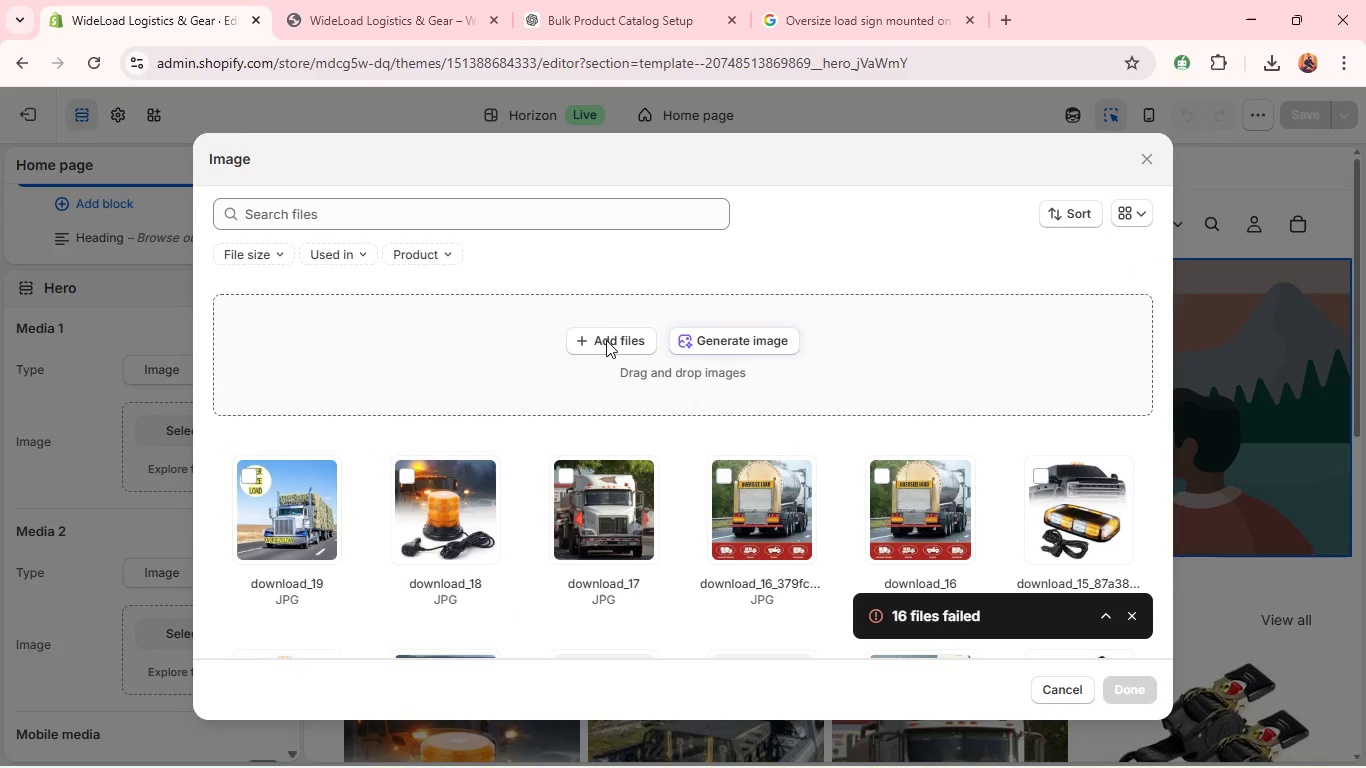 
left_click([606, 340])
 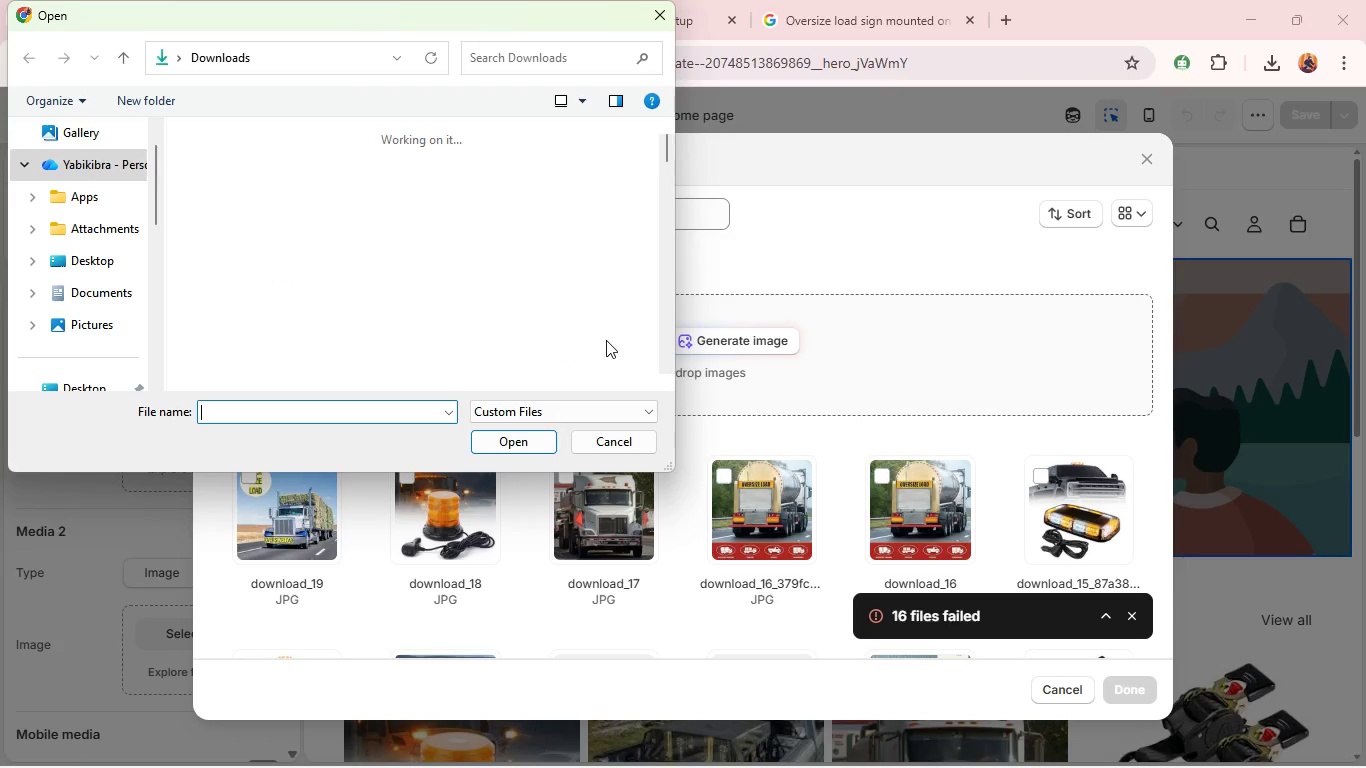 
wait(7.88)
 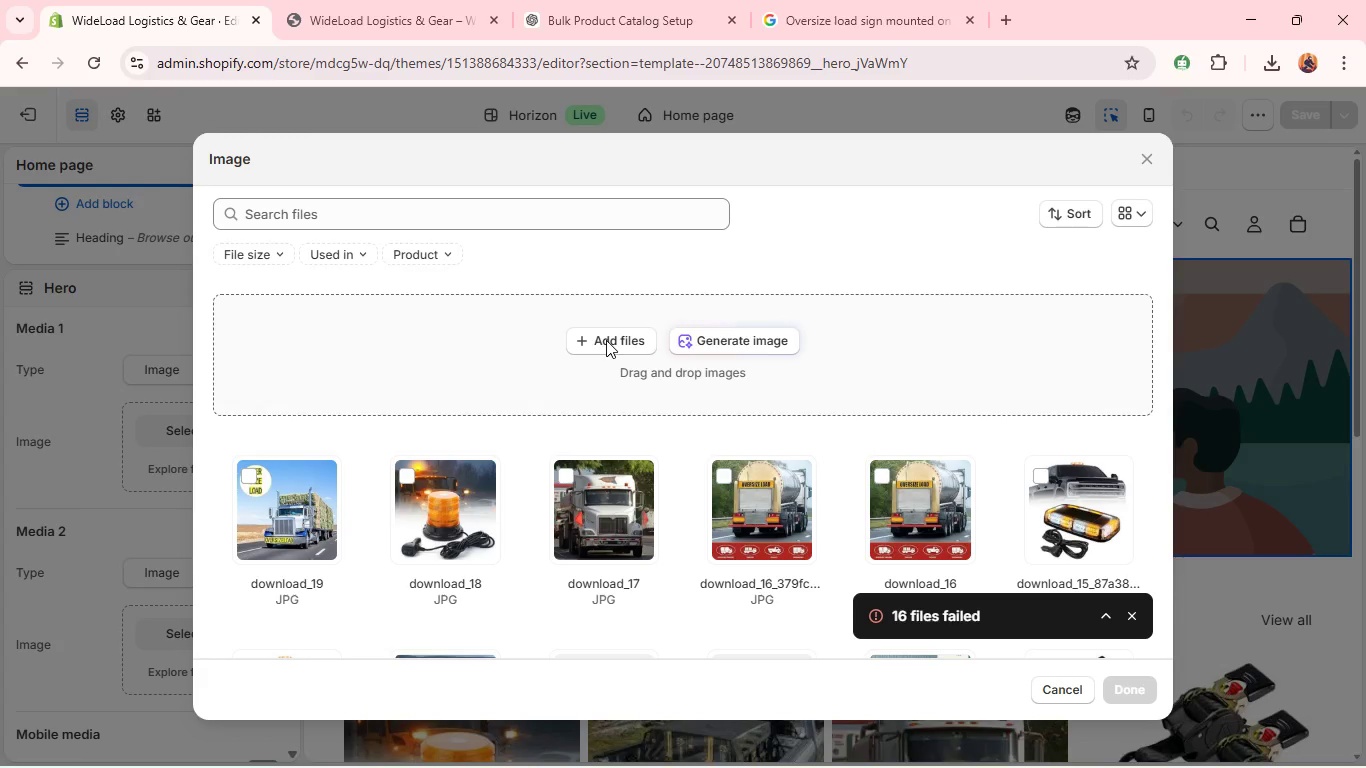 
left_click([301, 216])
 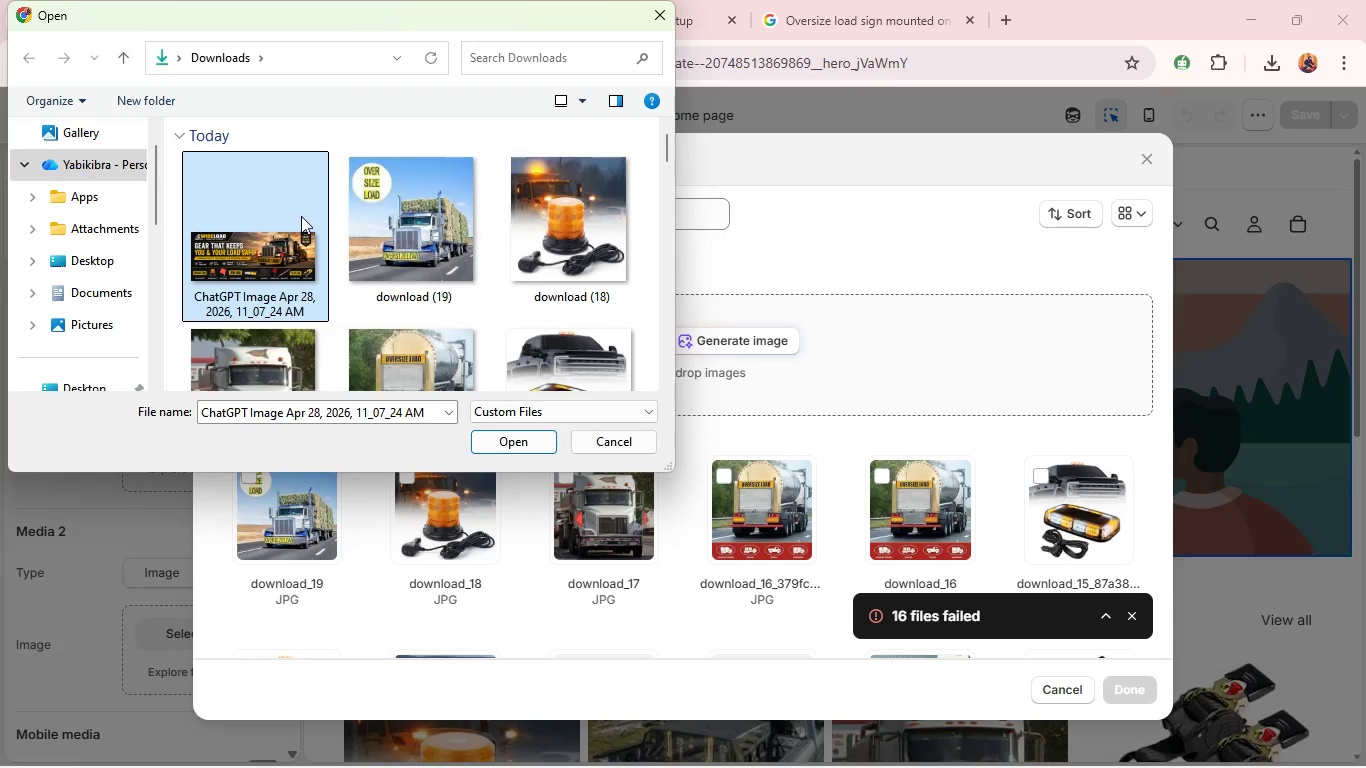 
key(Enter)
 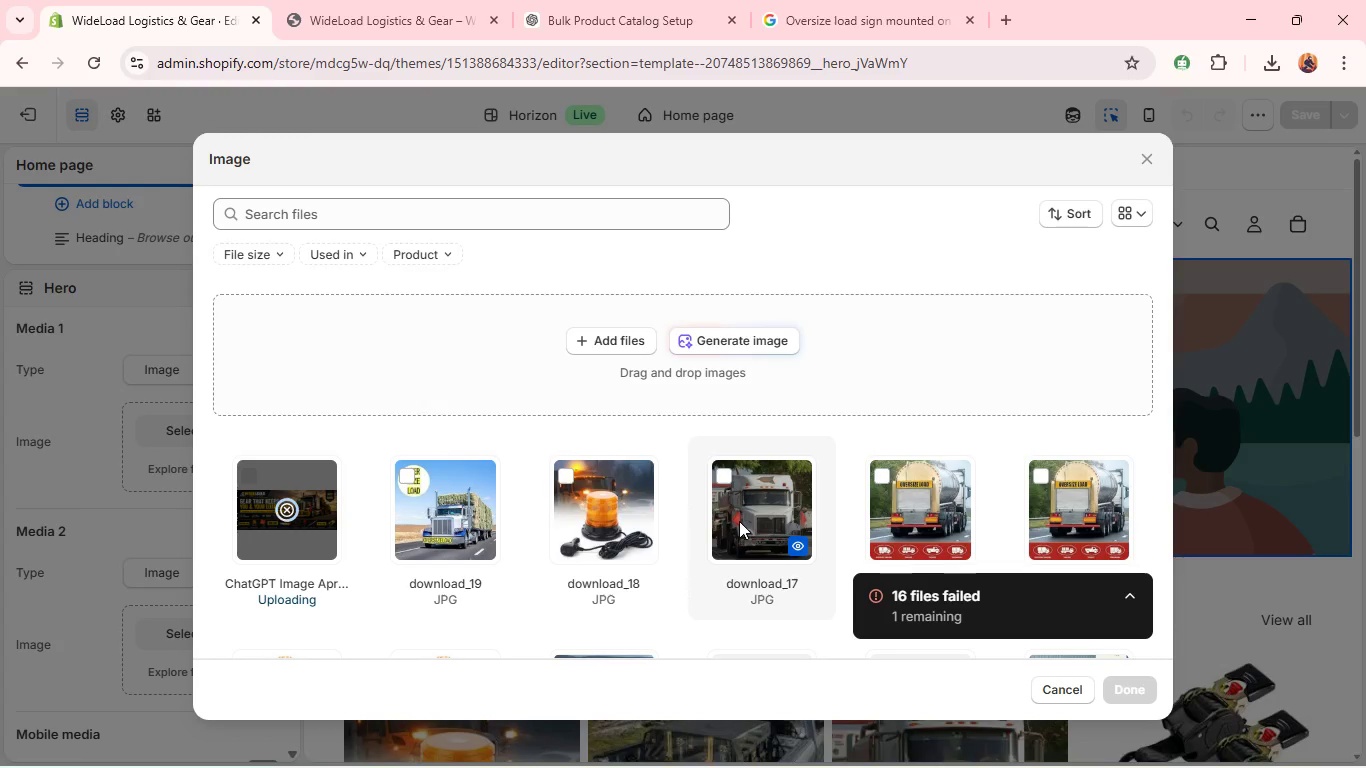 
wait(9.25)
 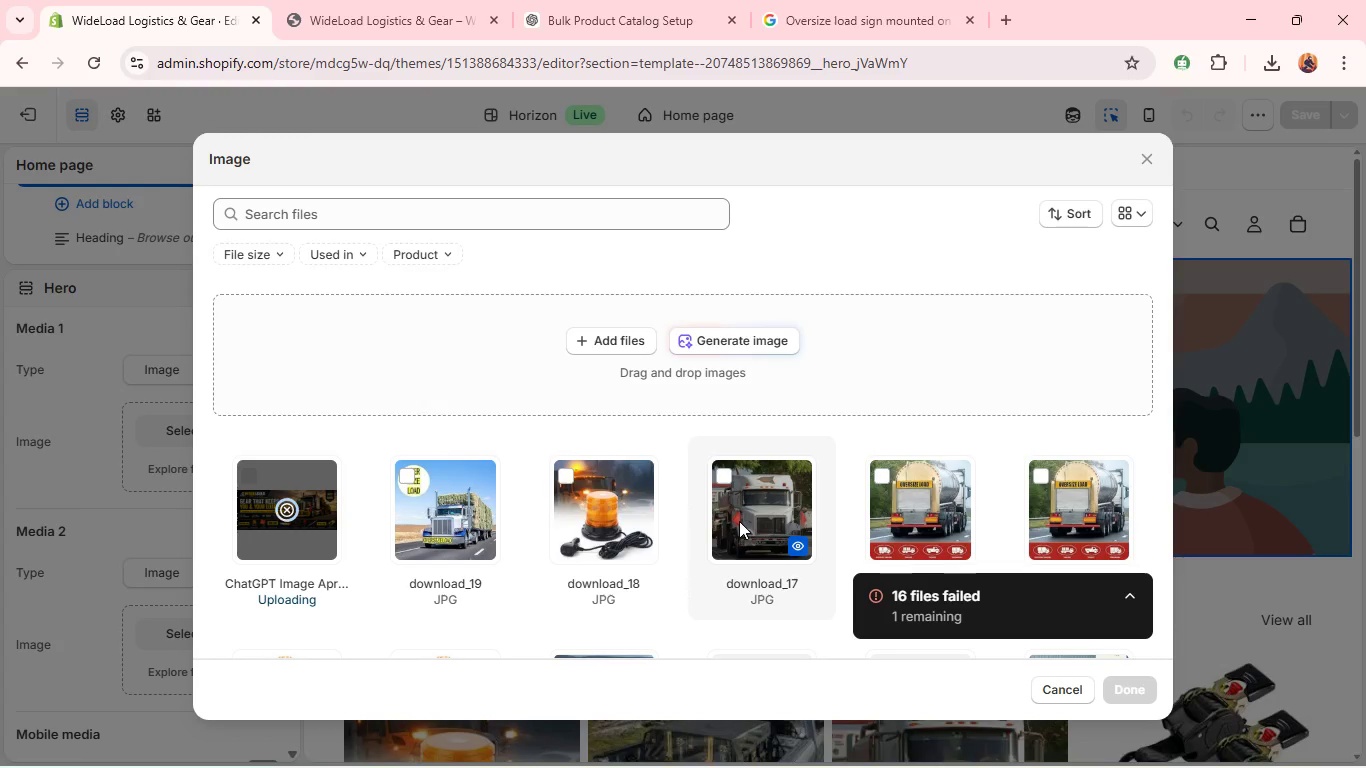 
left_click([1123, 685])
 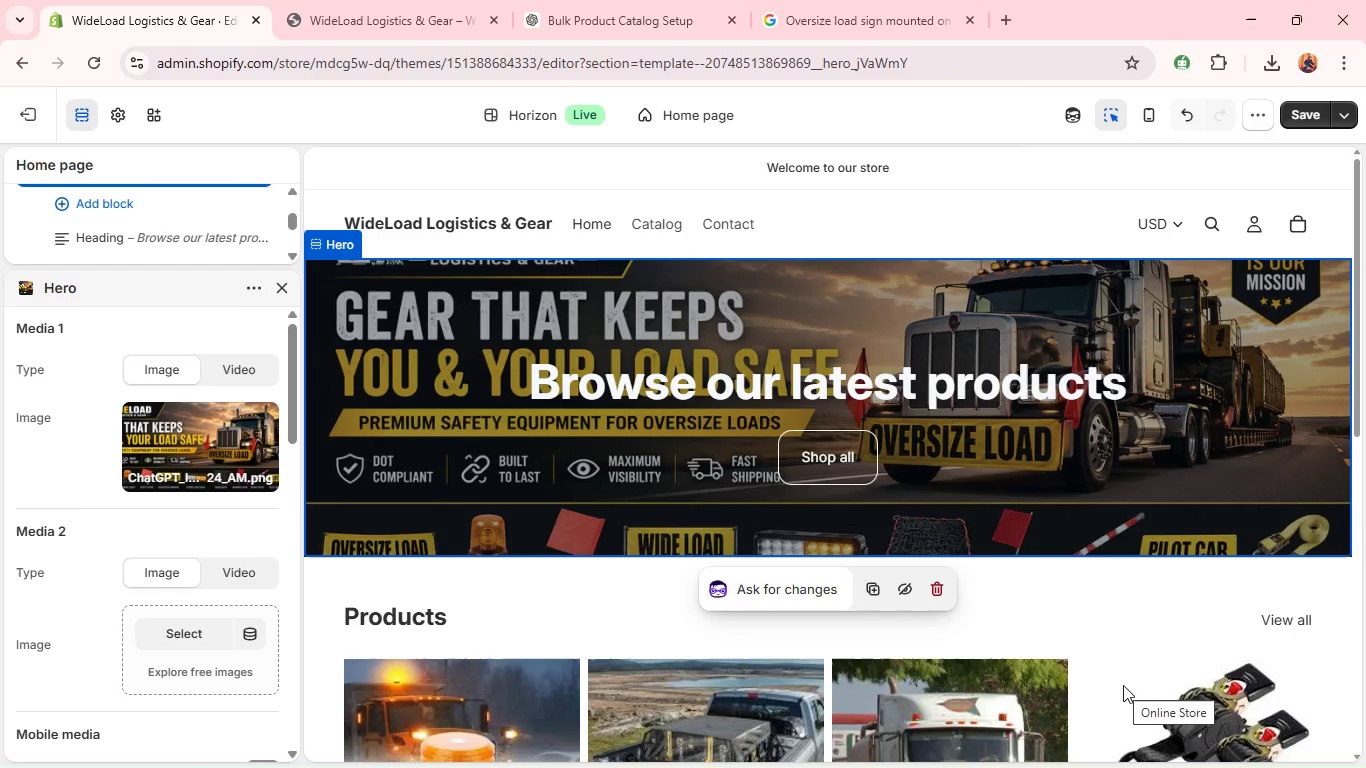 
wait(11.5)
 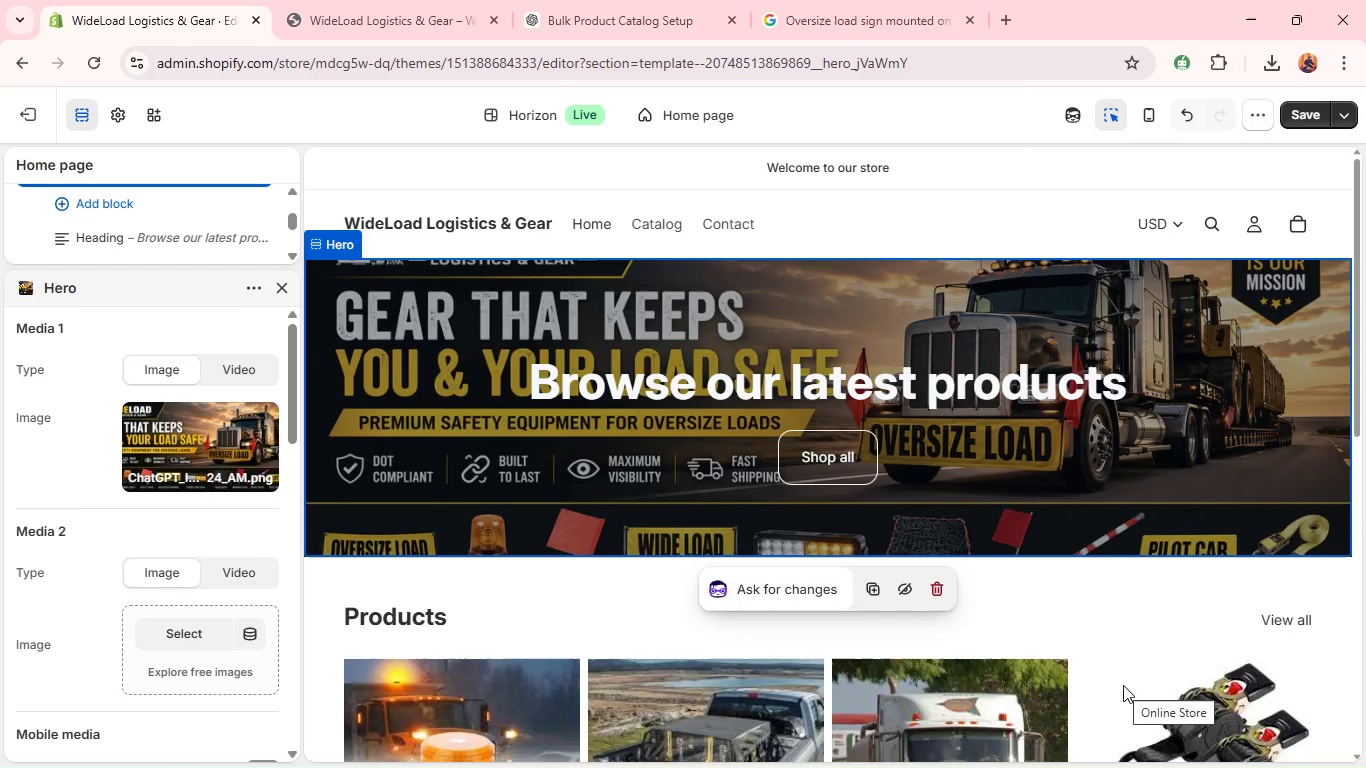 
left_click([260, 413])
 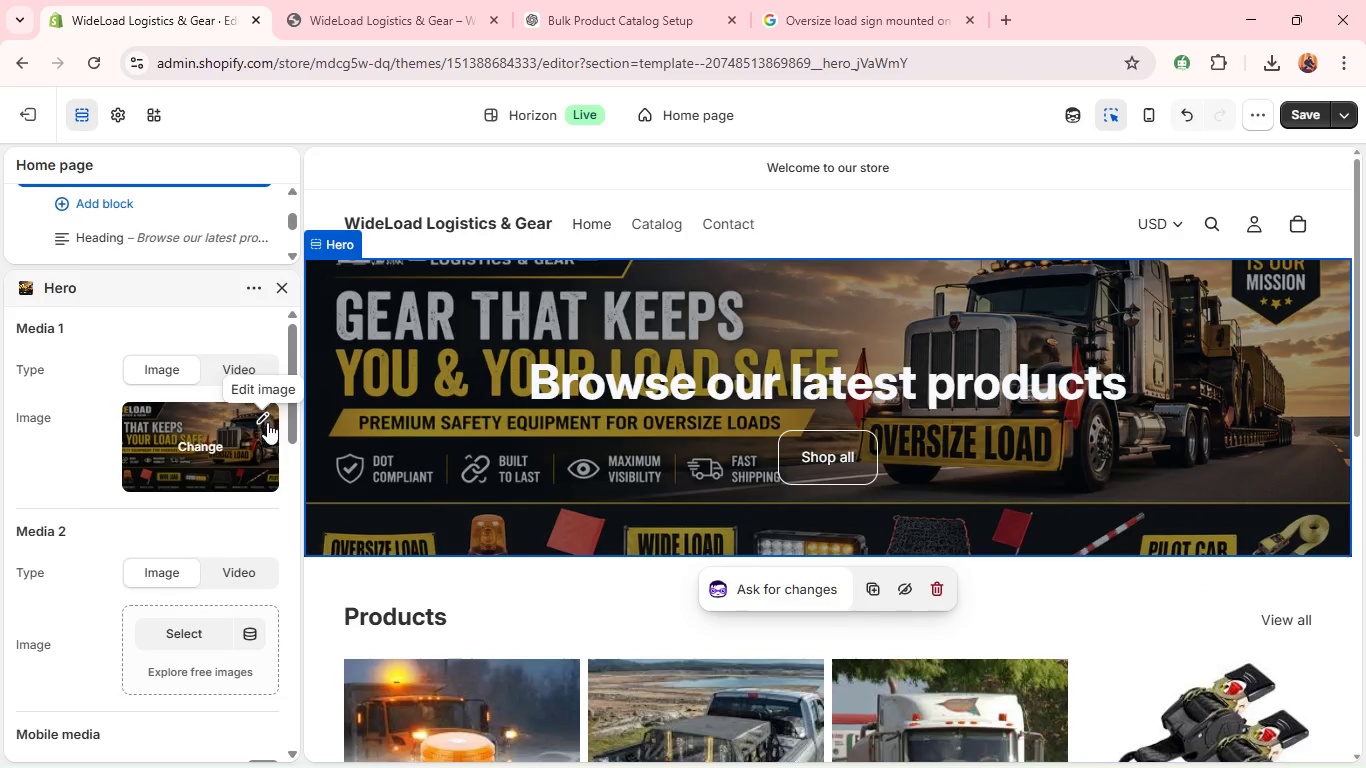 
left_click([267, 422])
 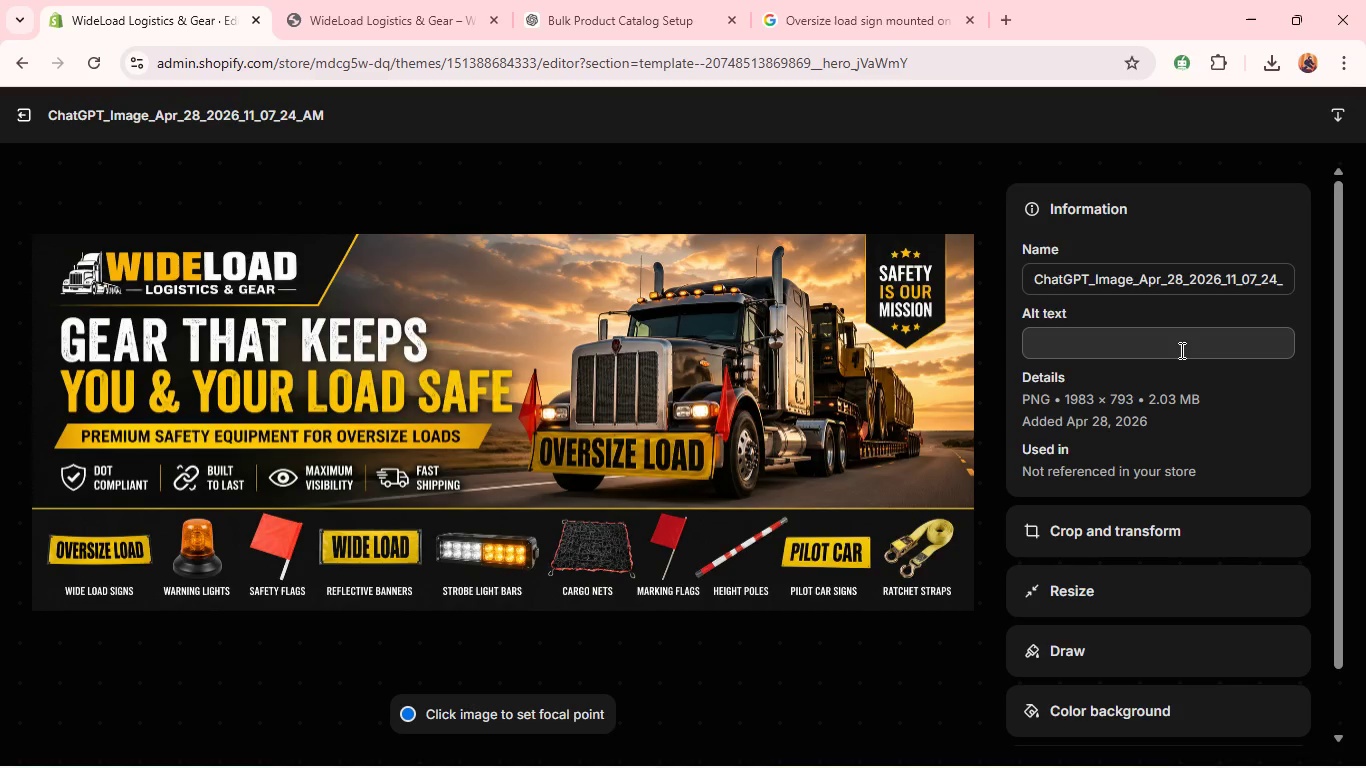 
wait(7.81)
 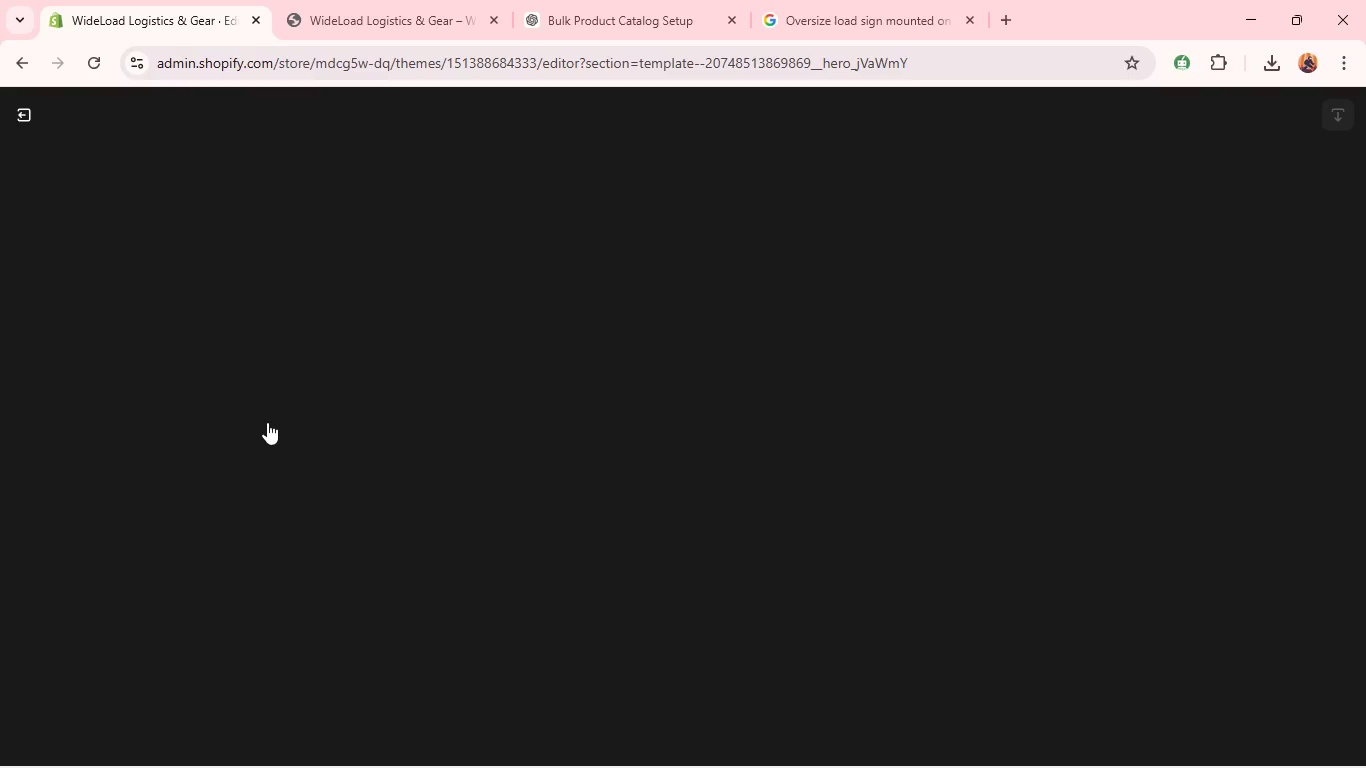 
left_click([1180, 350])
 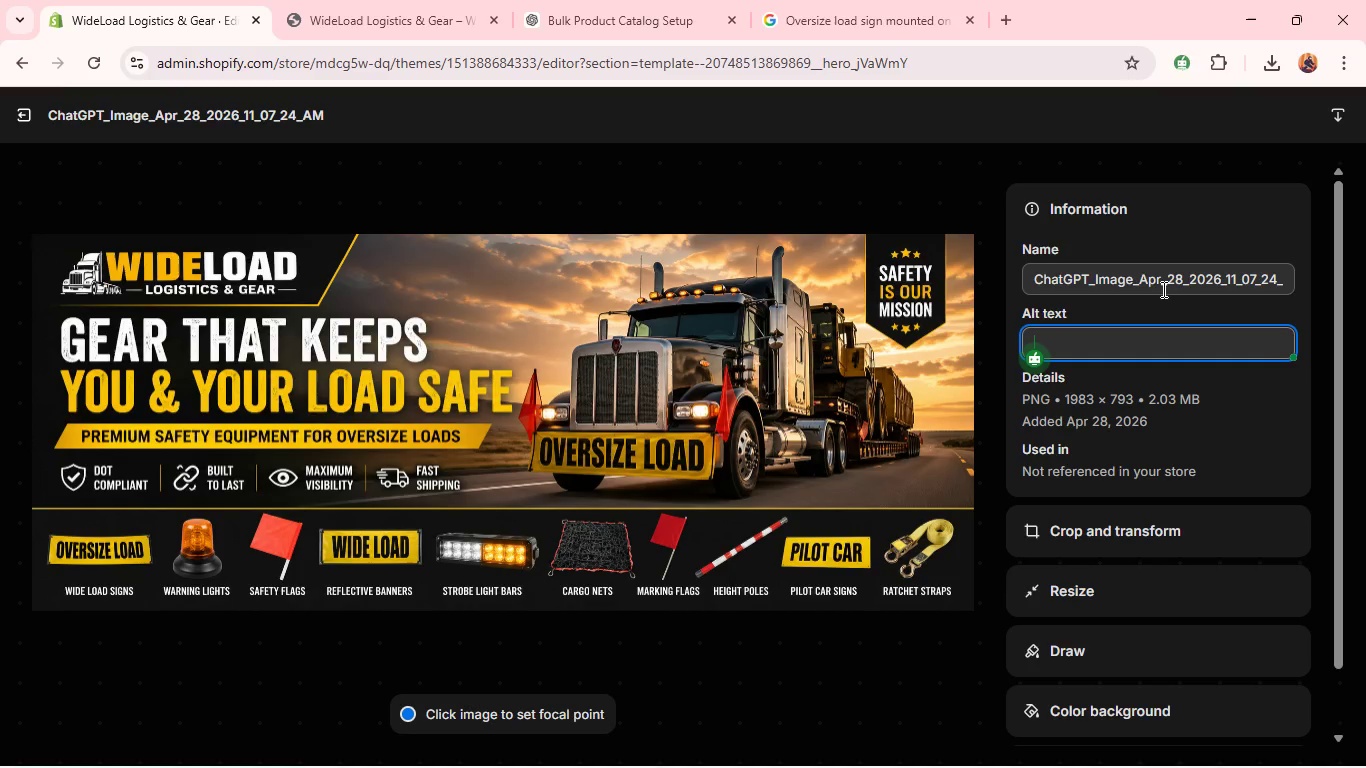 
left_click([1093, 275])
 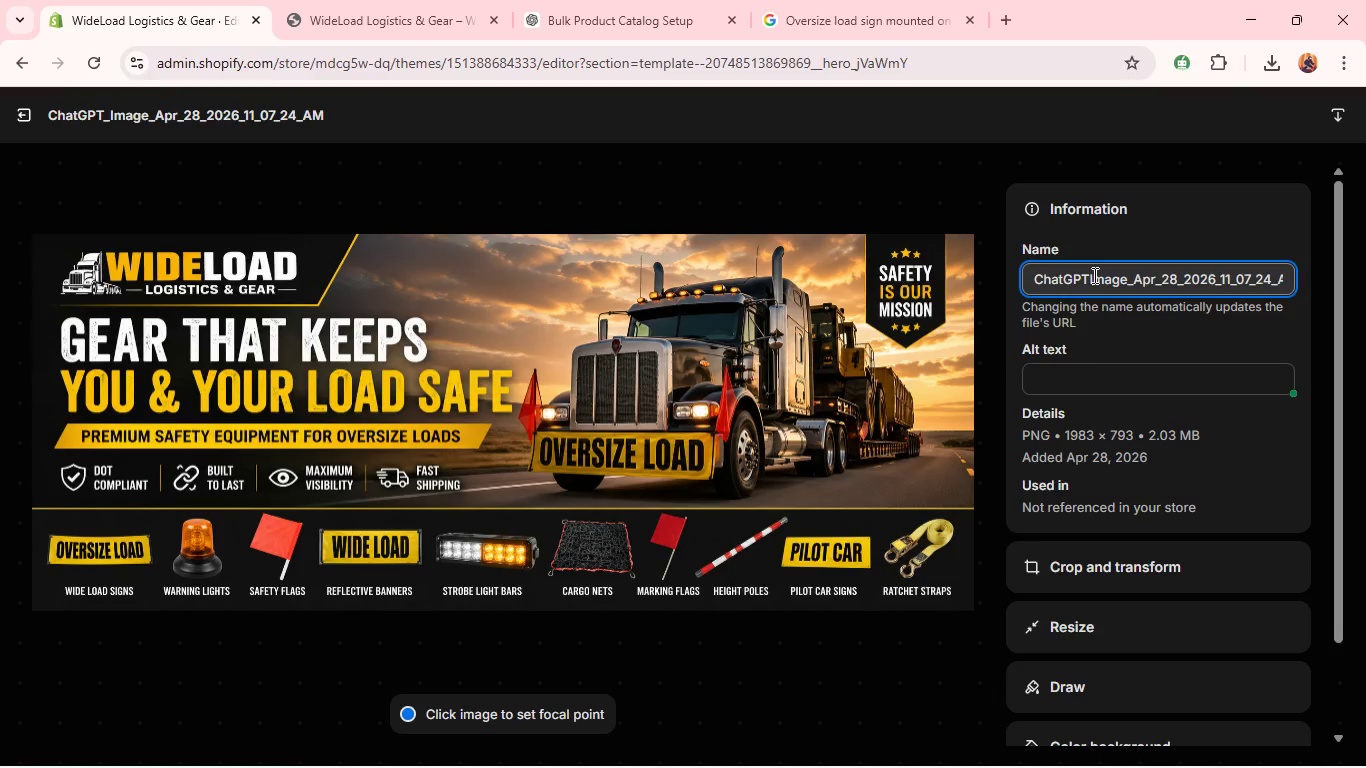 
hold_key(key=Backspace, duration=1.14)
 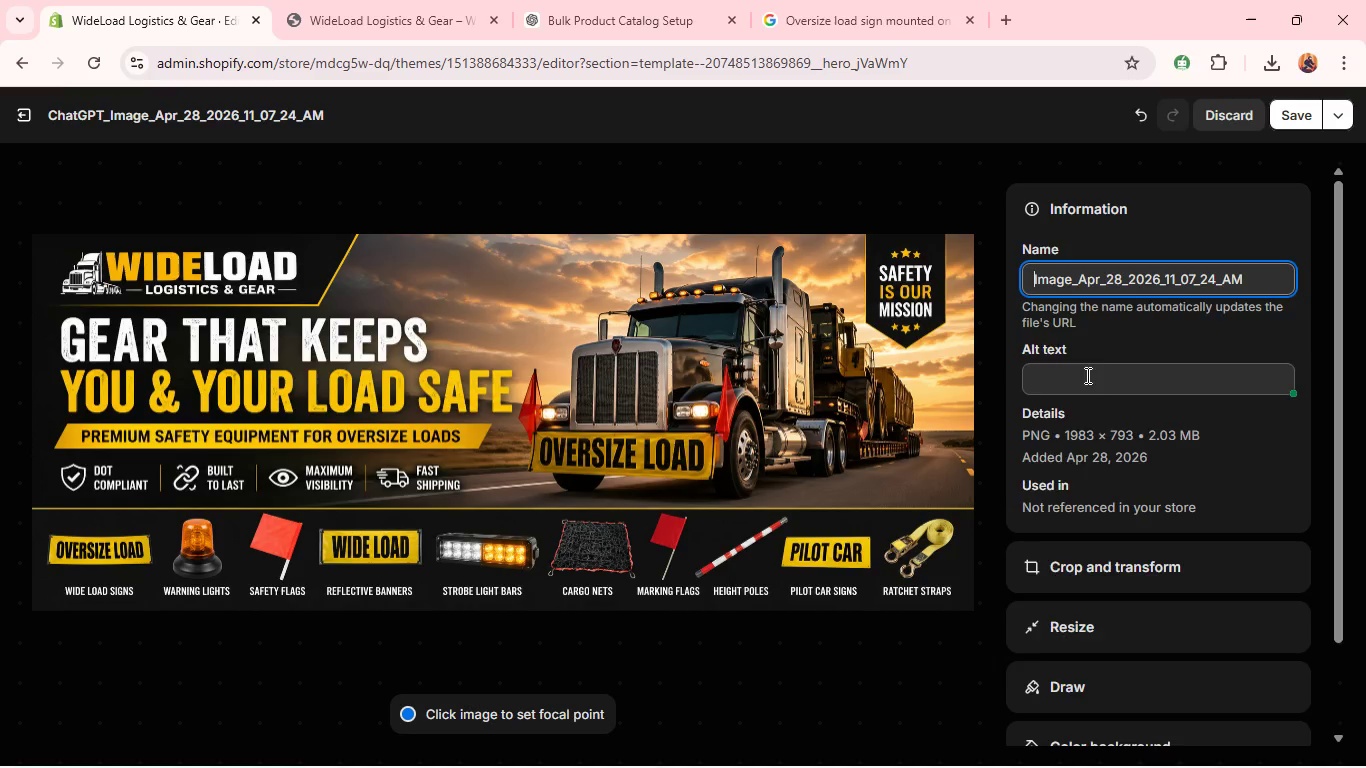 
left_click([1086, 375])
 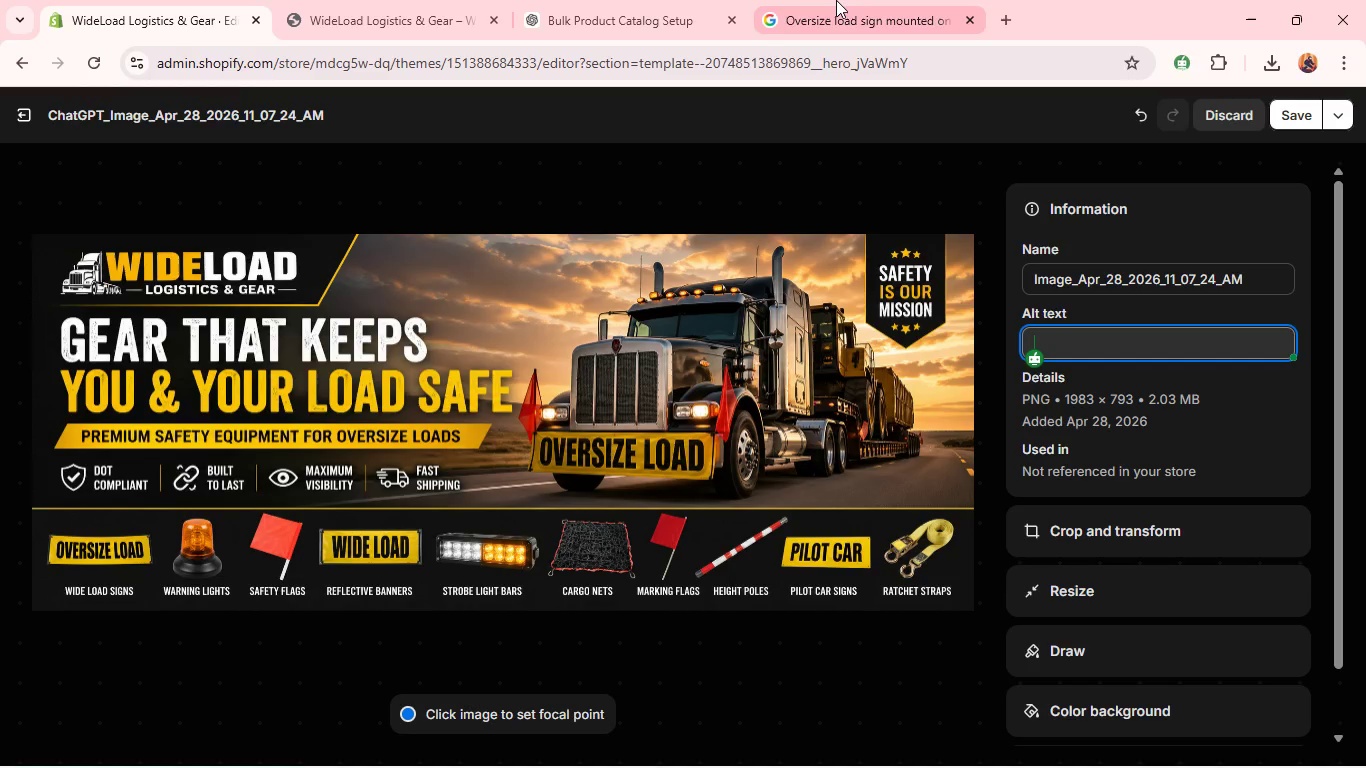 
wait(5.08)
 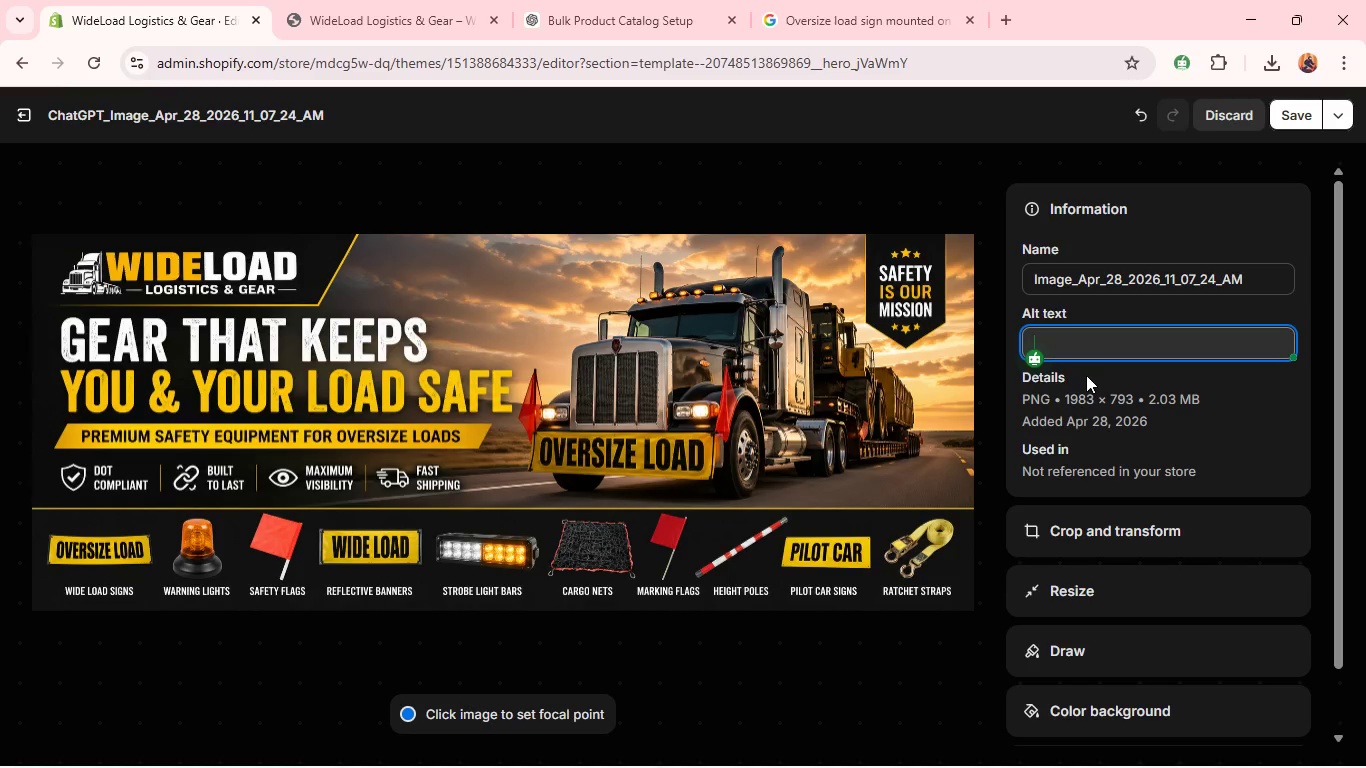 
left_click([590, 10])
 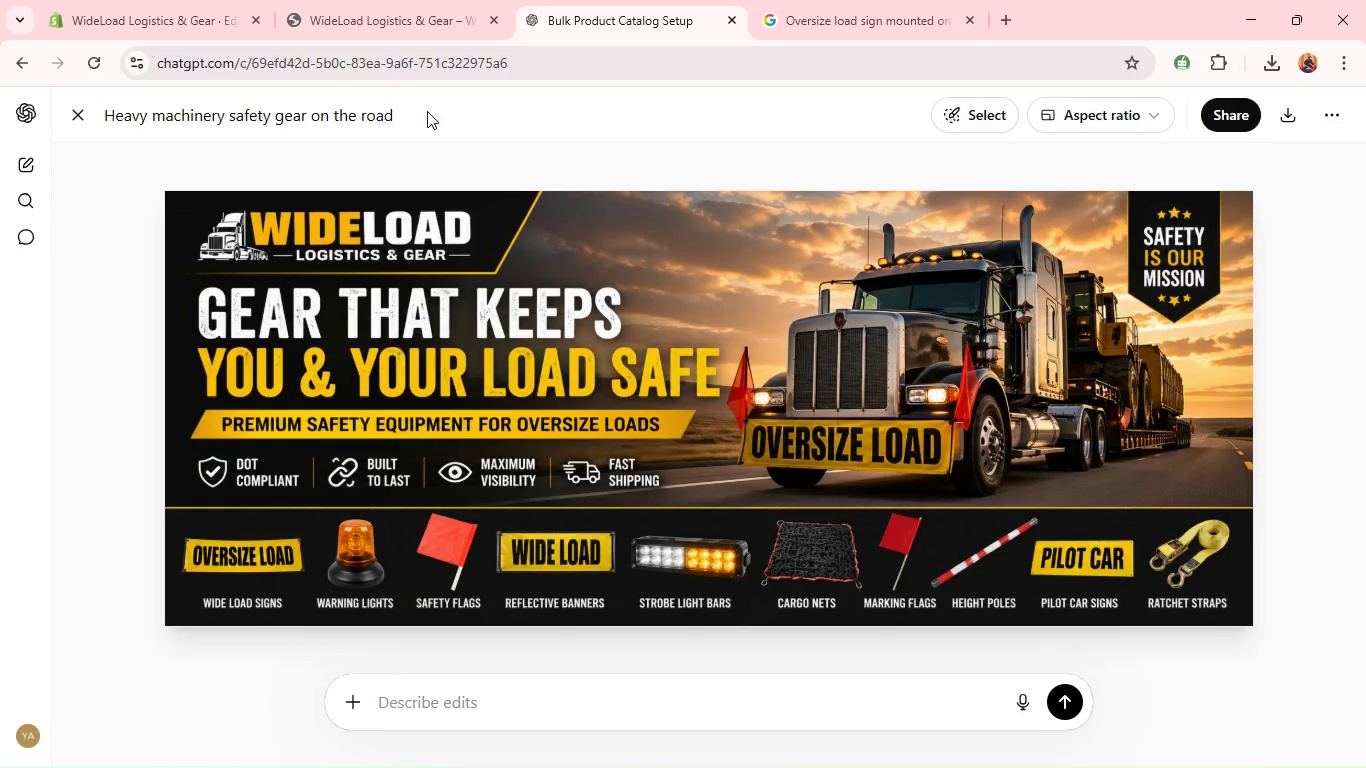 
left_click_drag(start_coordinate=[427, 111], to_coordinate=[93, 126])
 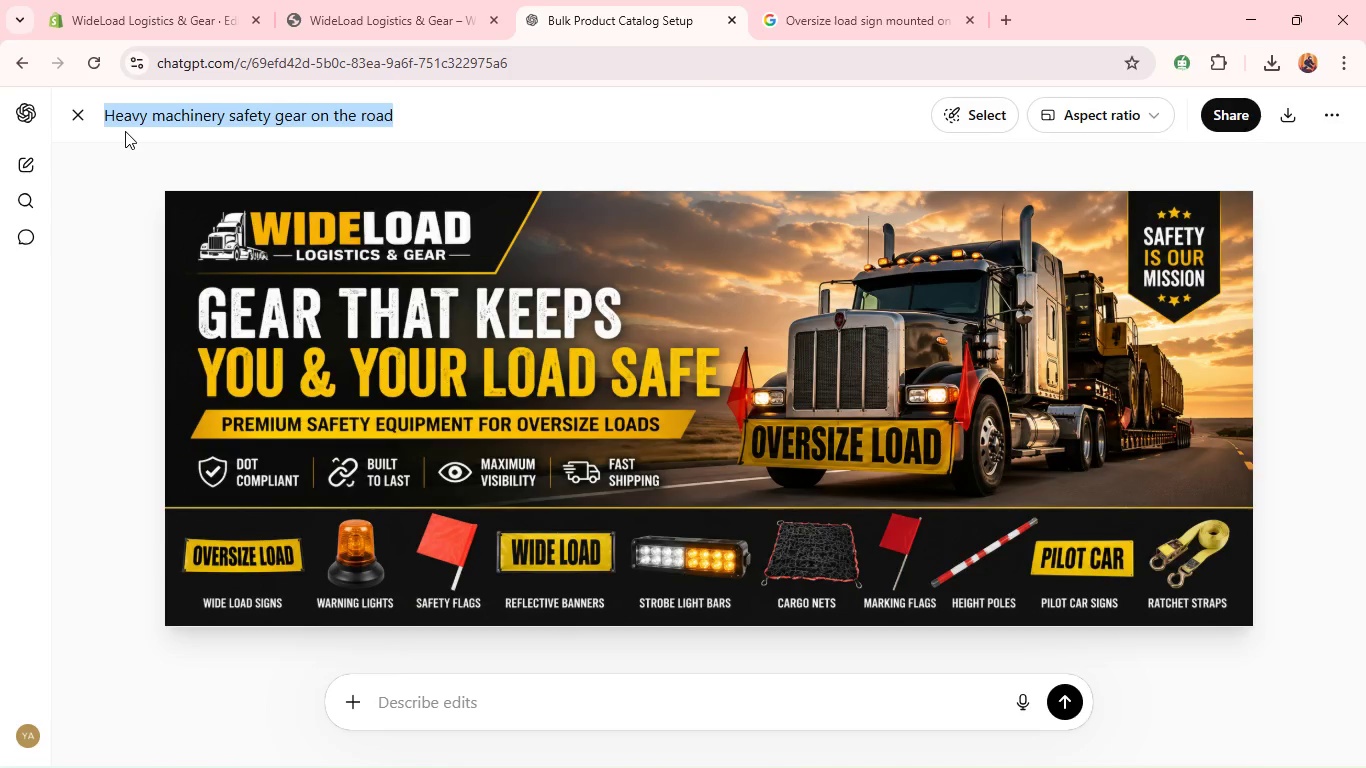 
hold_key(key=ControlLeft, duration=1.17)
 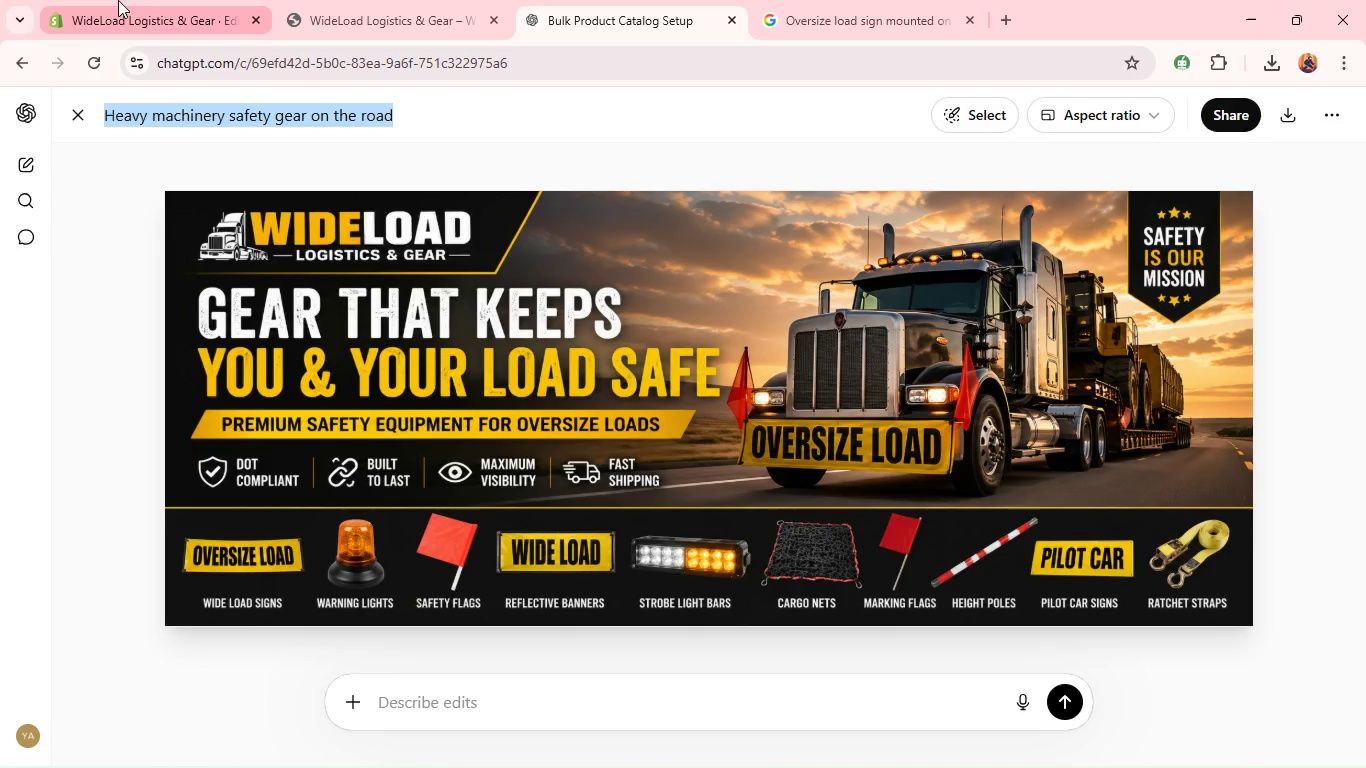 
key(C)
 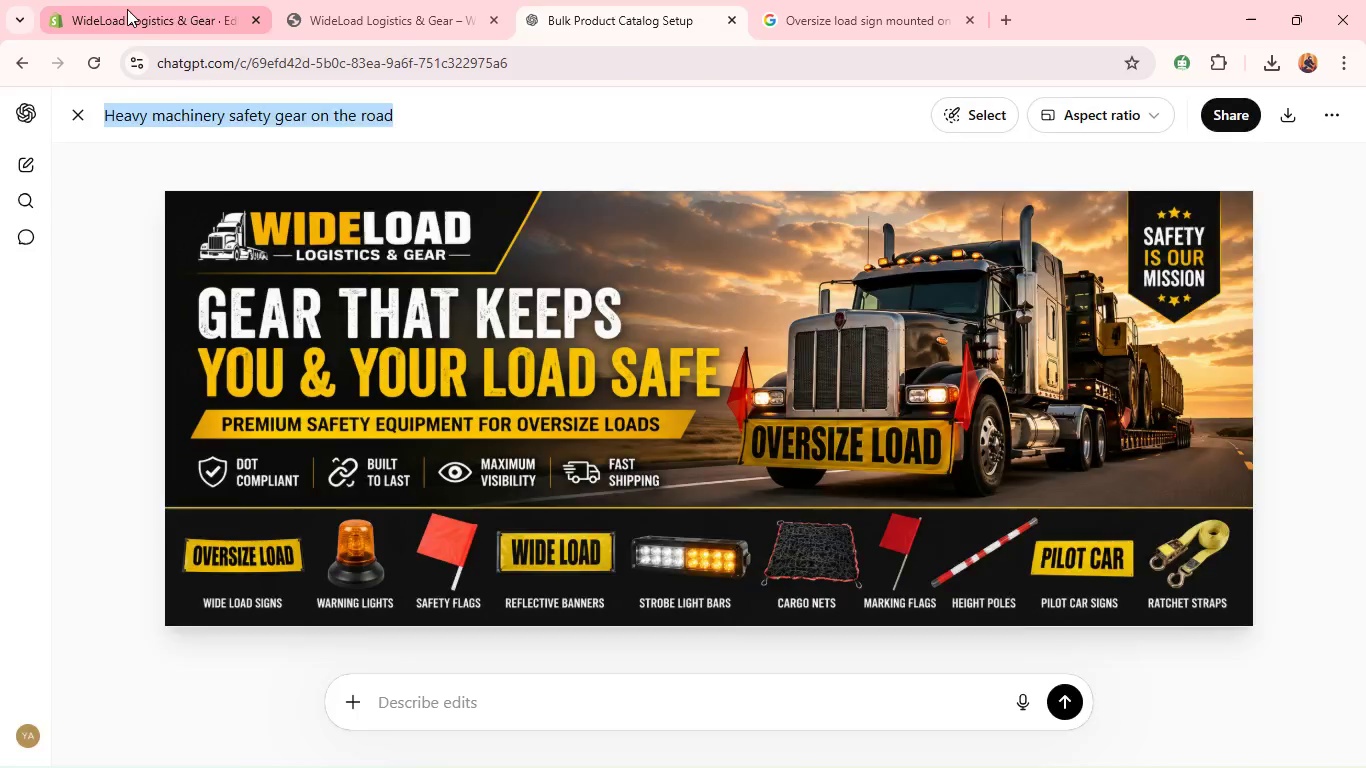 
left_click([127, 9])
 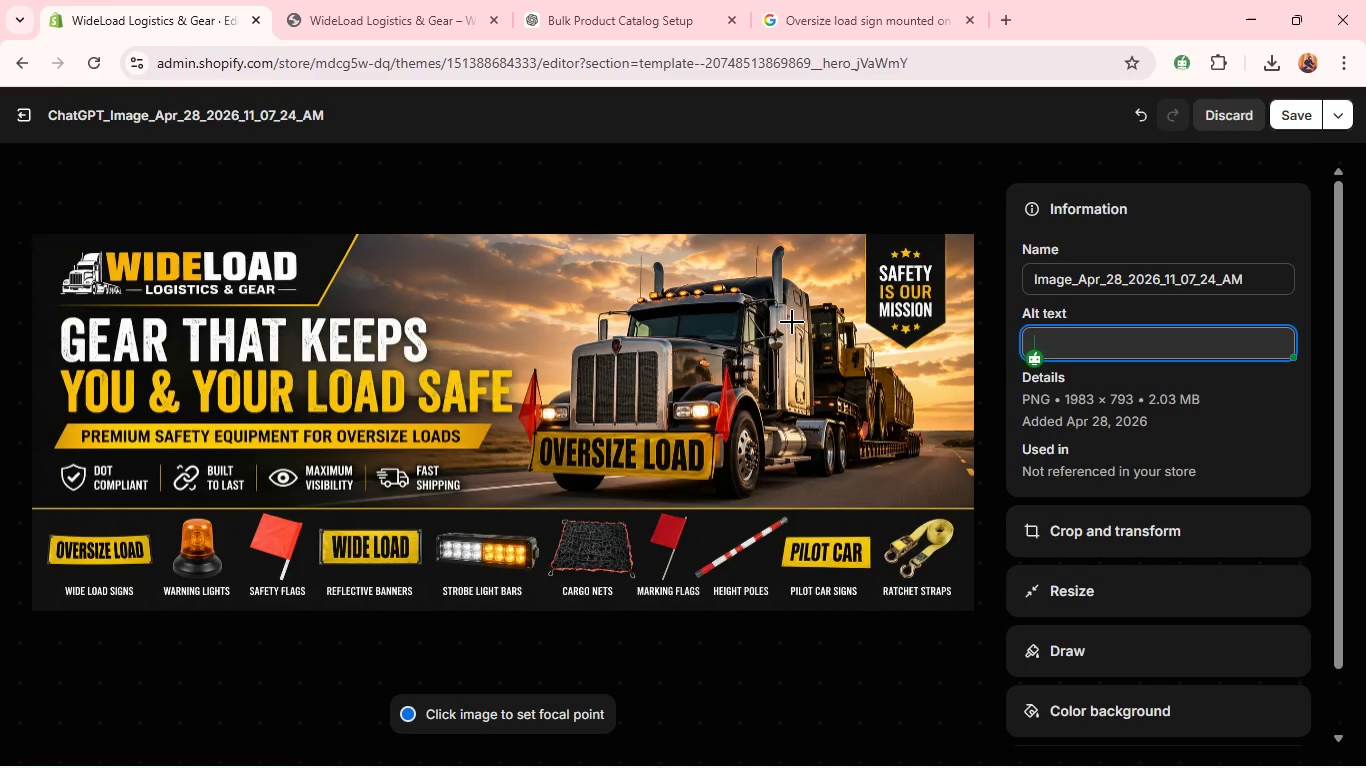 
key(Control+V)
 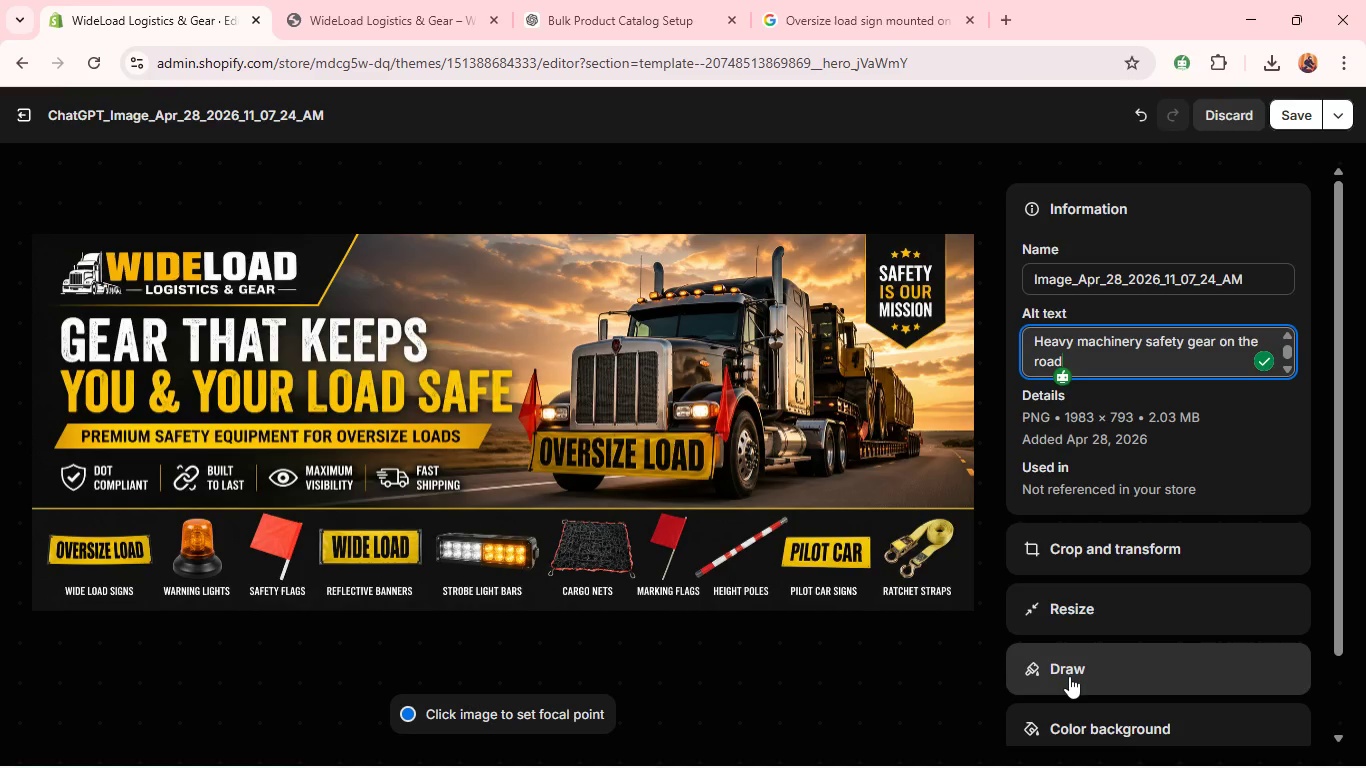 
left_click([1097, 564])
 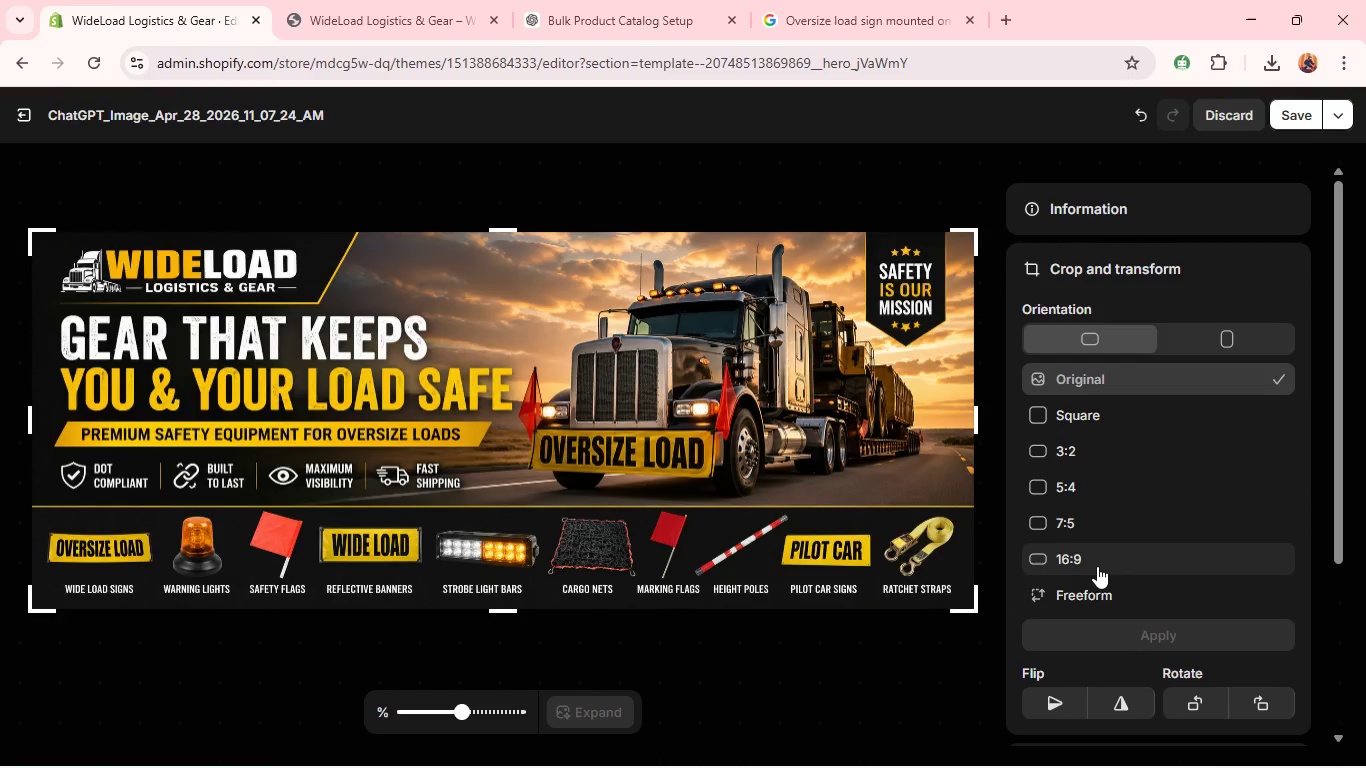 
left_click([1097, 566])
 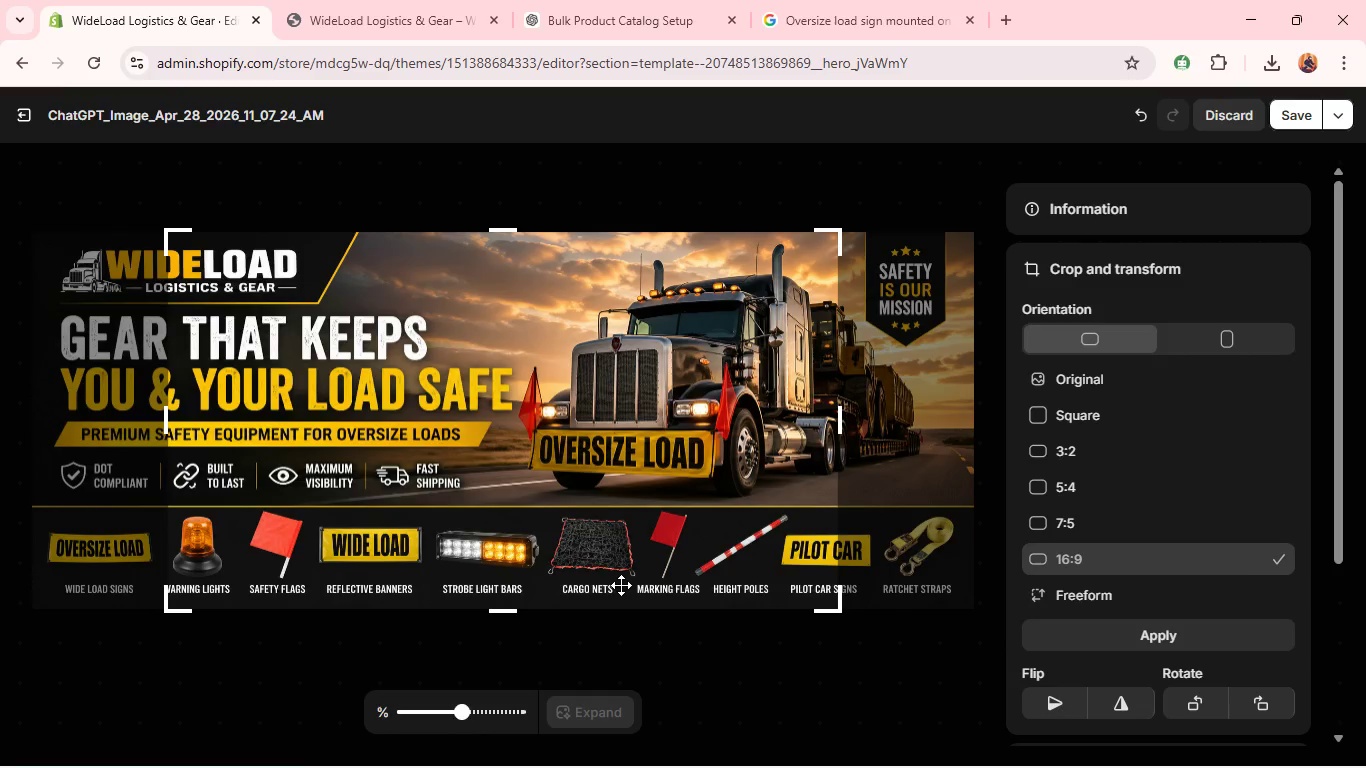 
wait(6.5)
 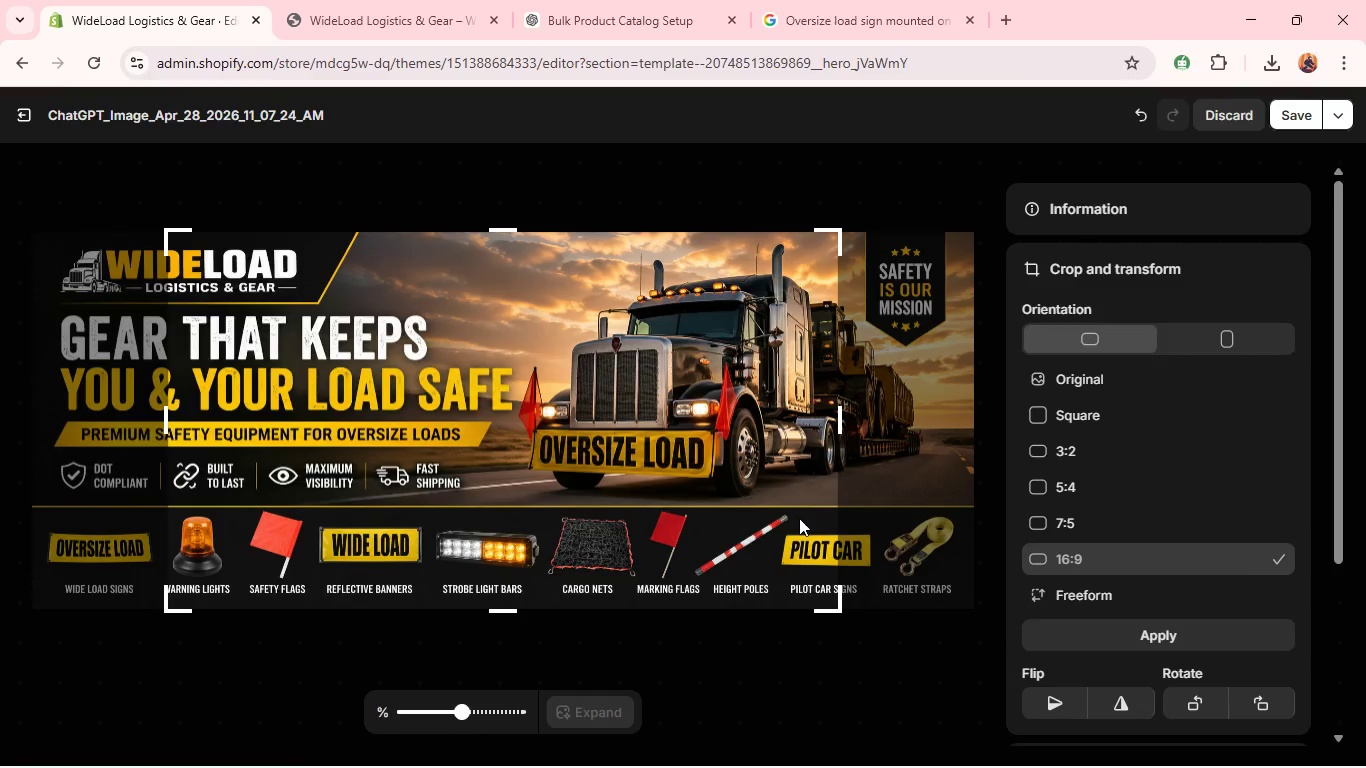 
left_click([437, 715])
 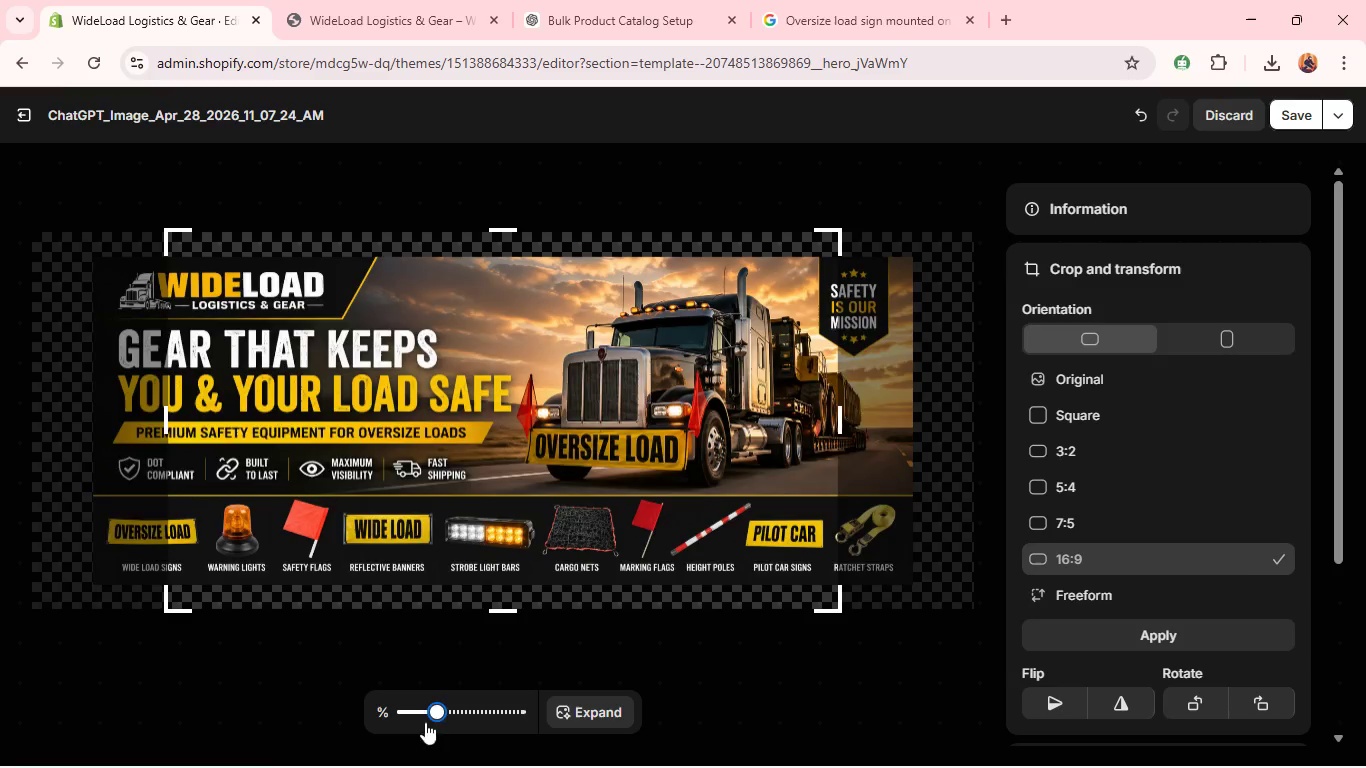 
left_click([425, 722])
 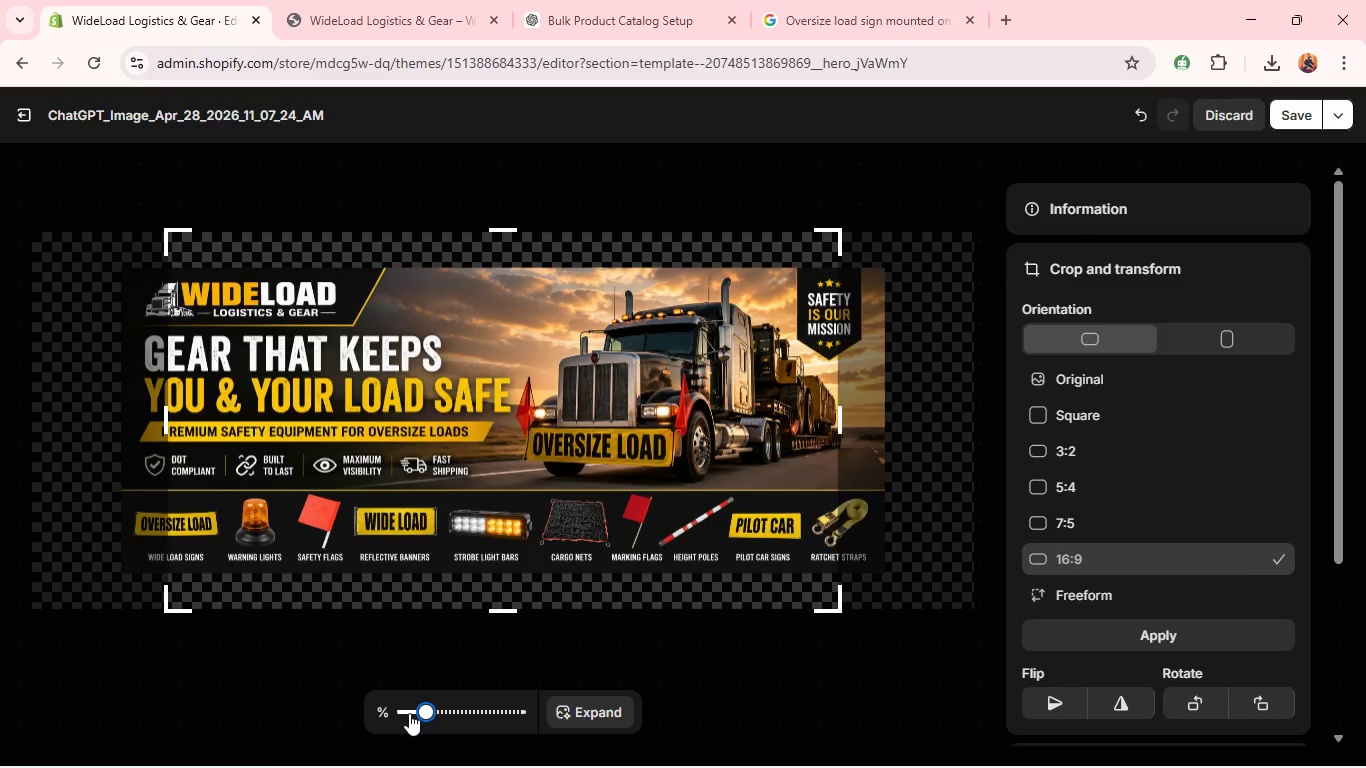 
left_click([409, 713])
 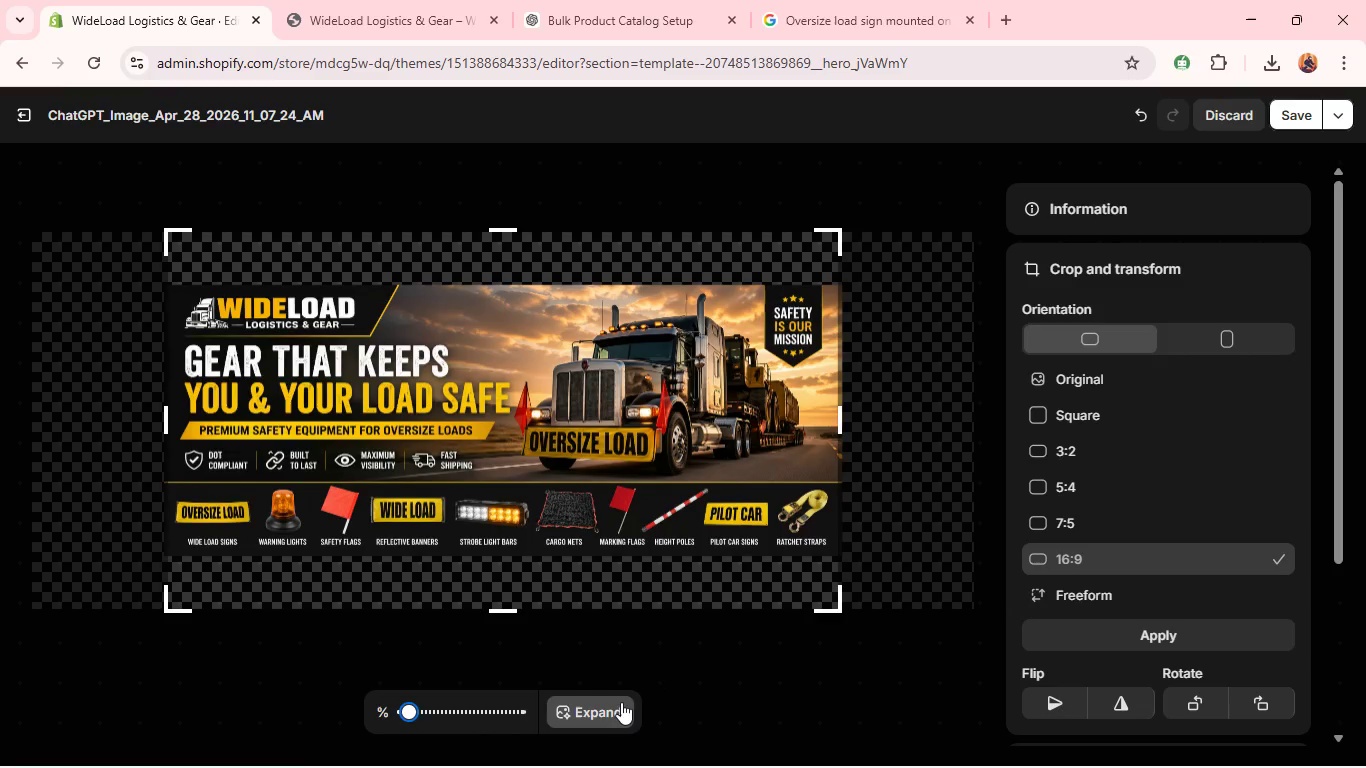 
left_click([616, 708])
 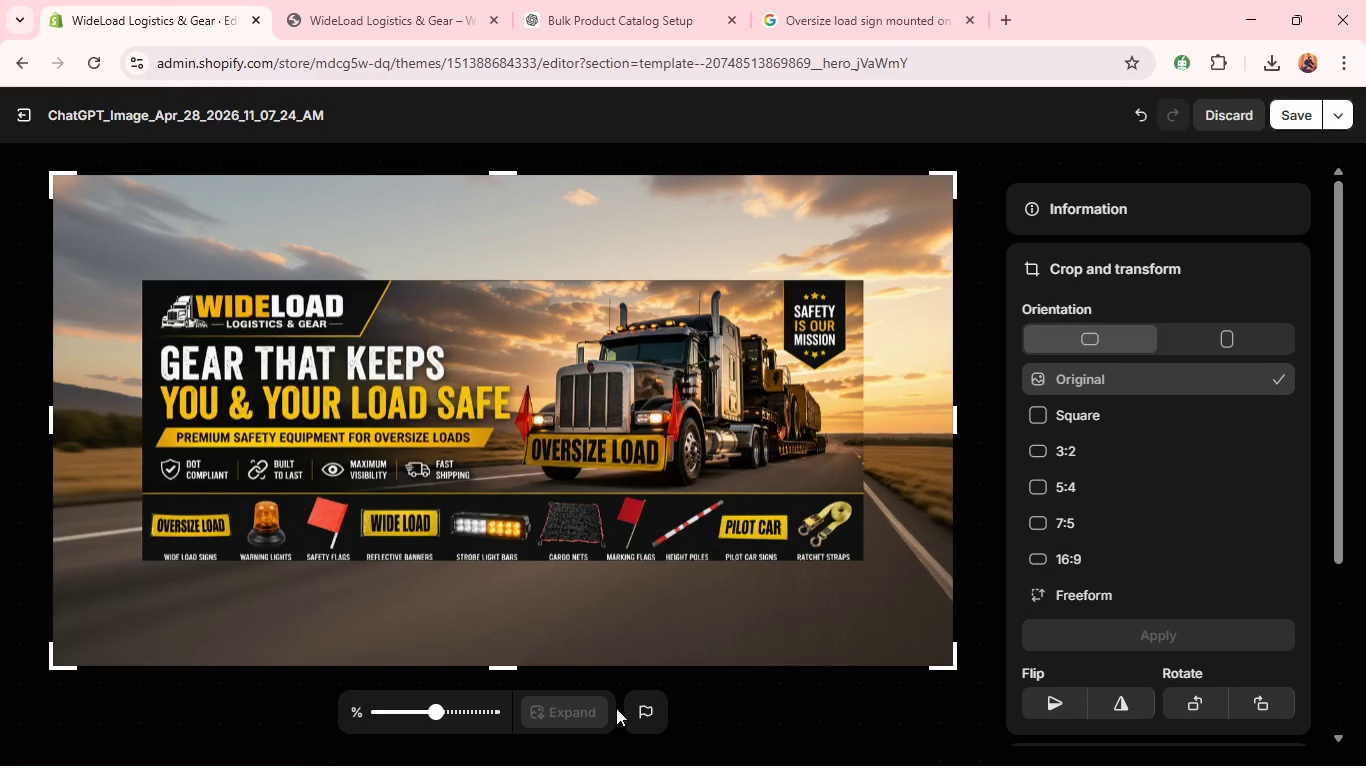 
wait(37.44)
 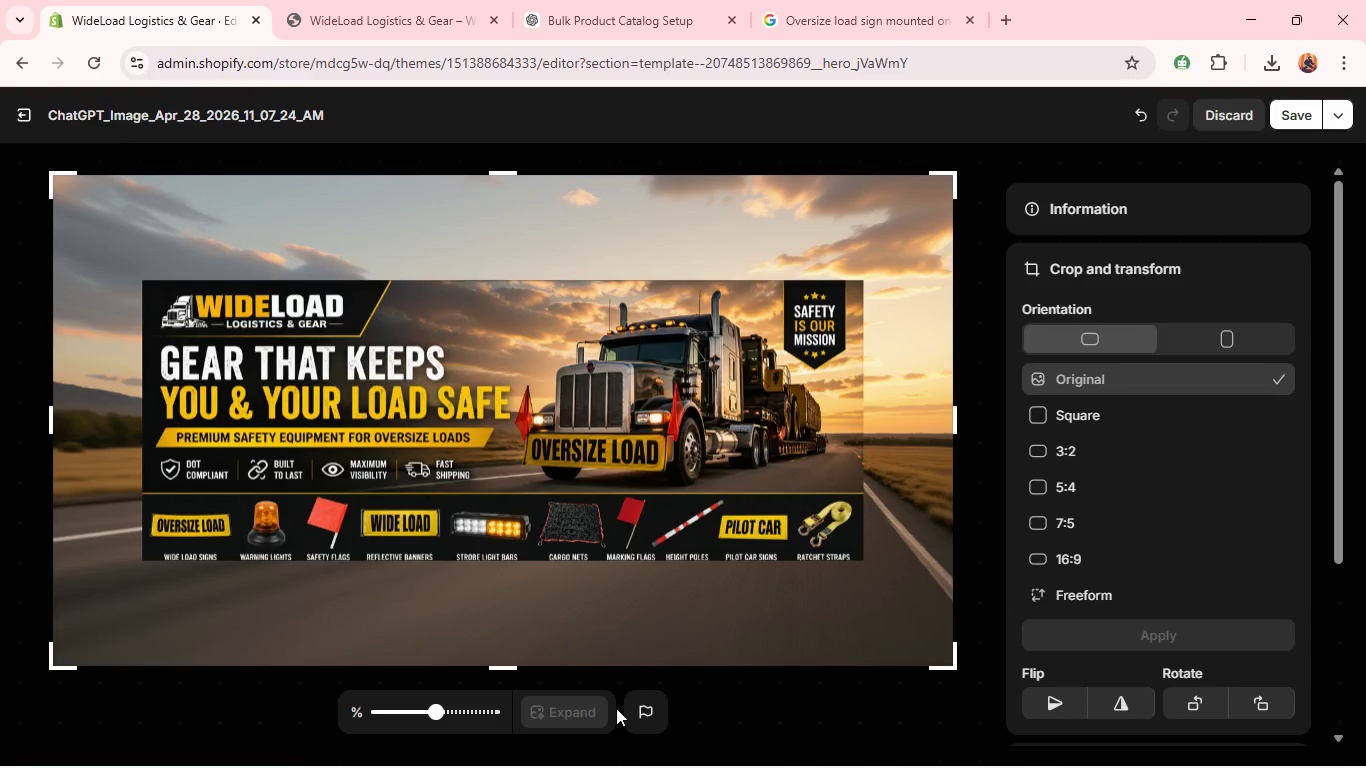 
left_click([451, 711])
 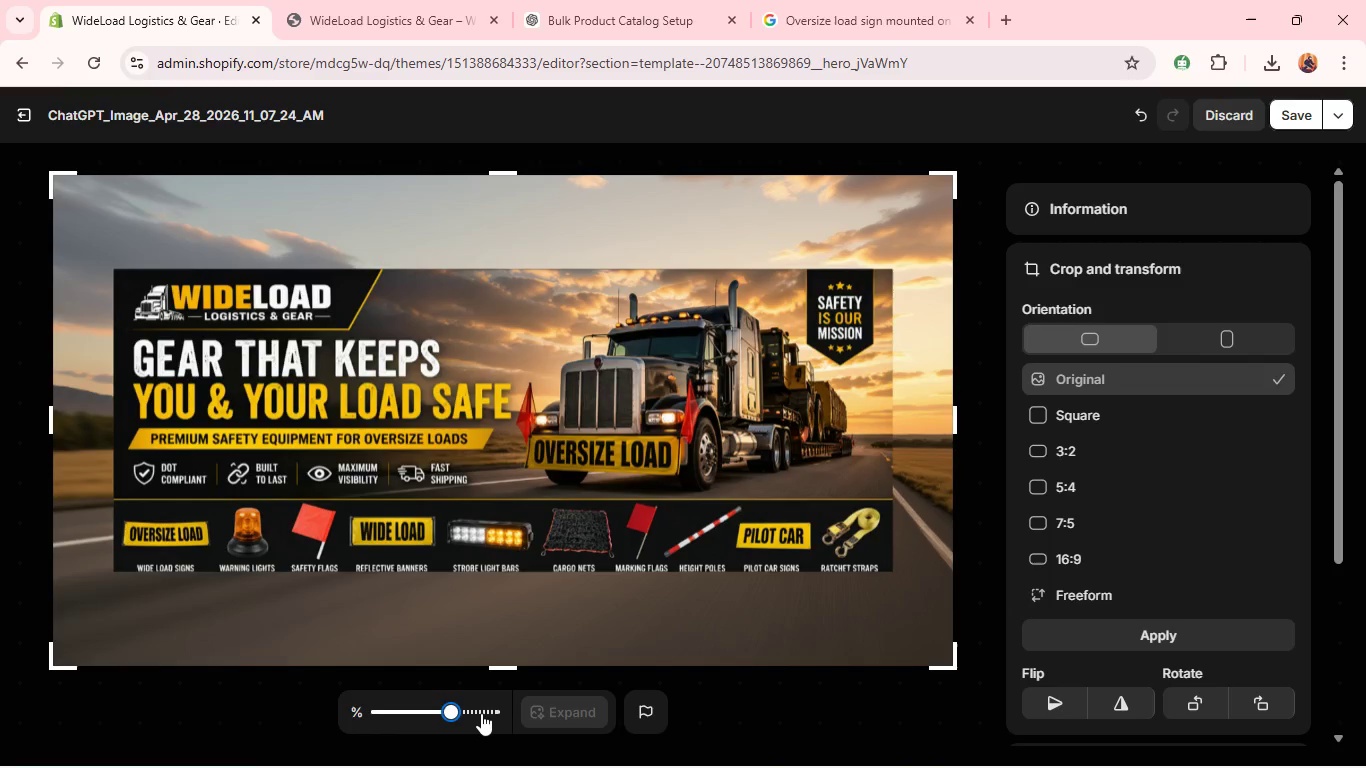 
left_click([473, 712])
 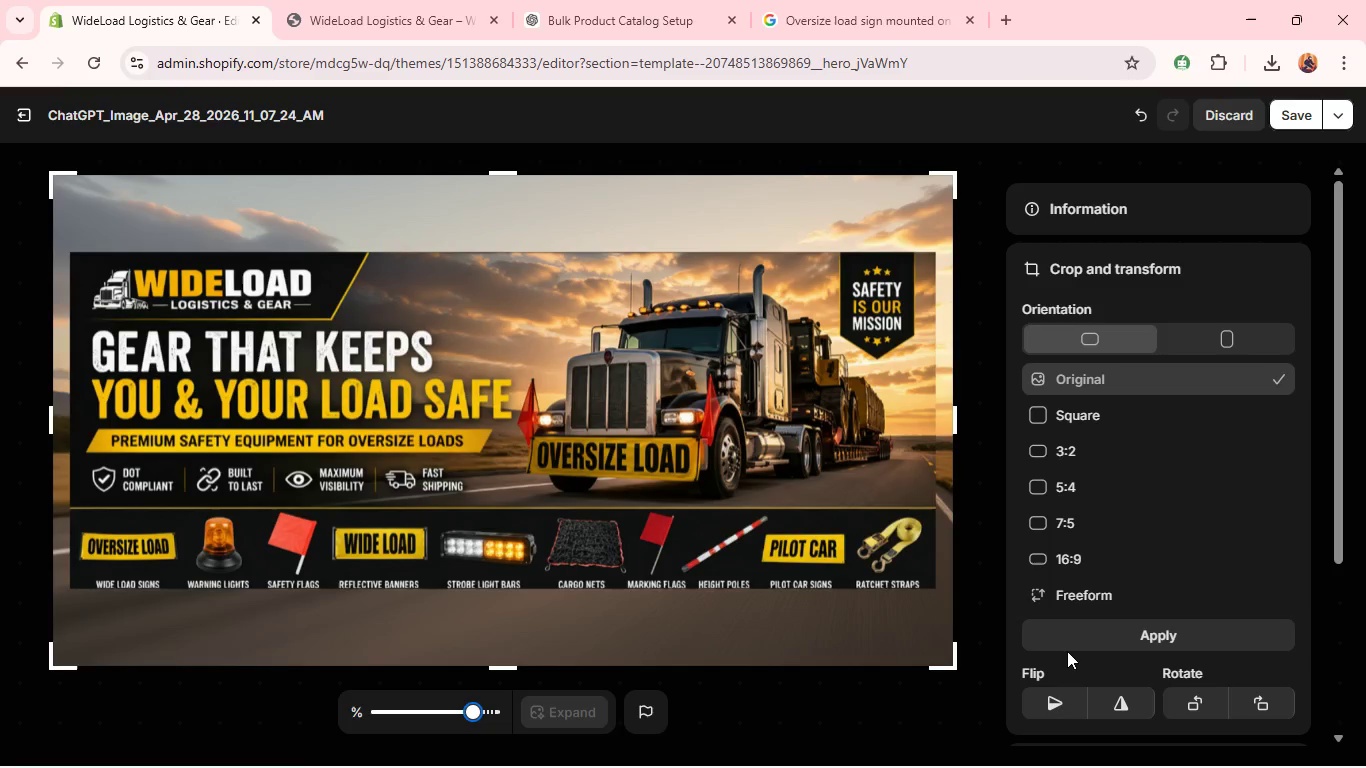 
left_click([1067, 651])
 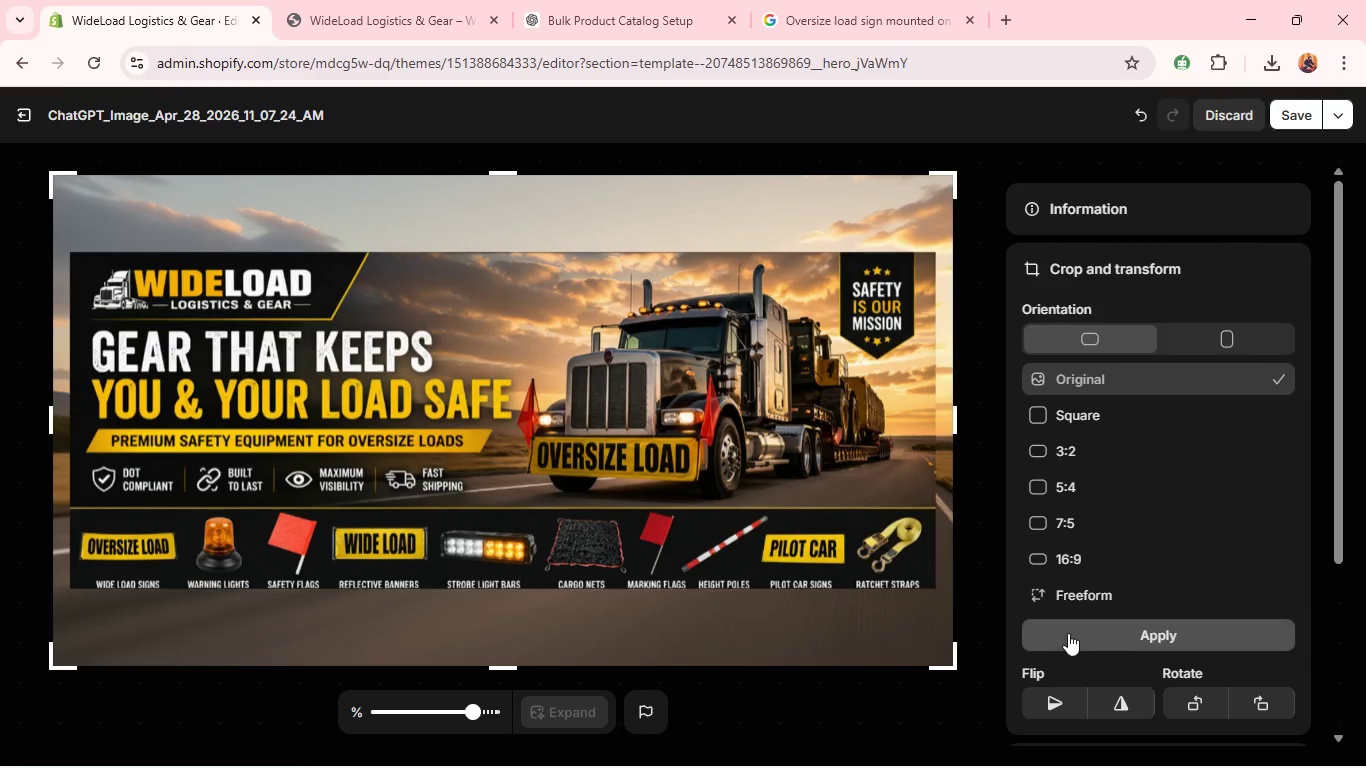 
left_click([1068, 633])
 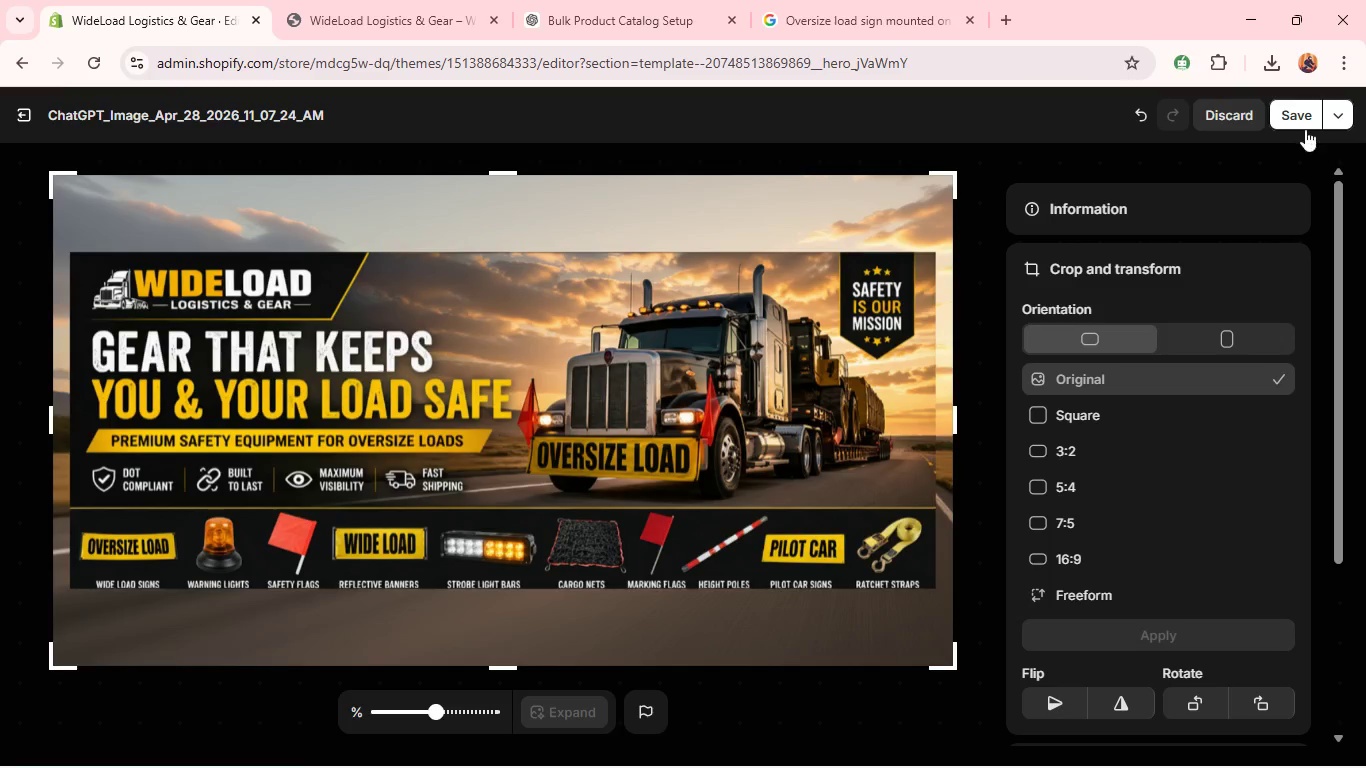 
left_click([1300, 108])
 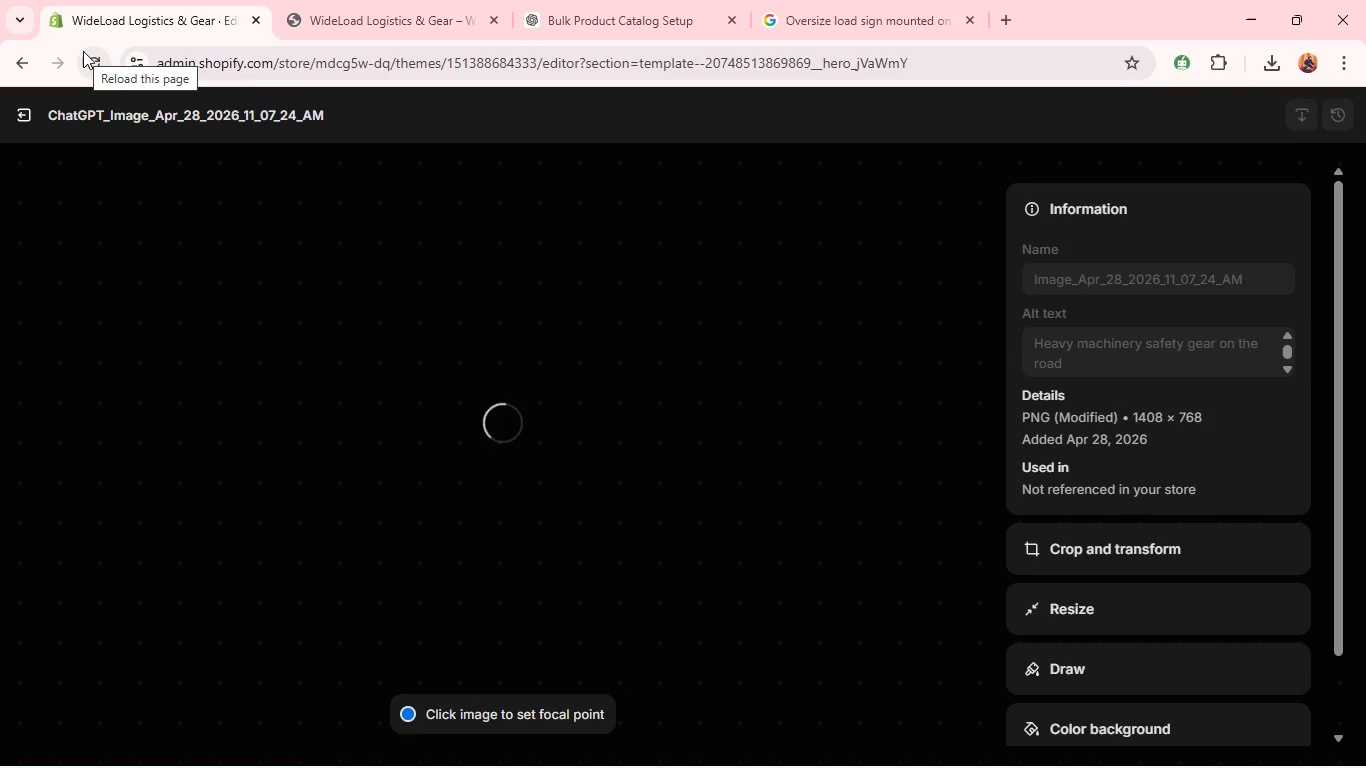 
wait(11.44)
 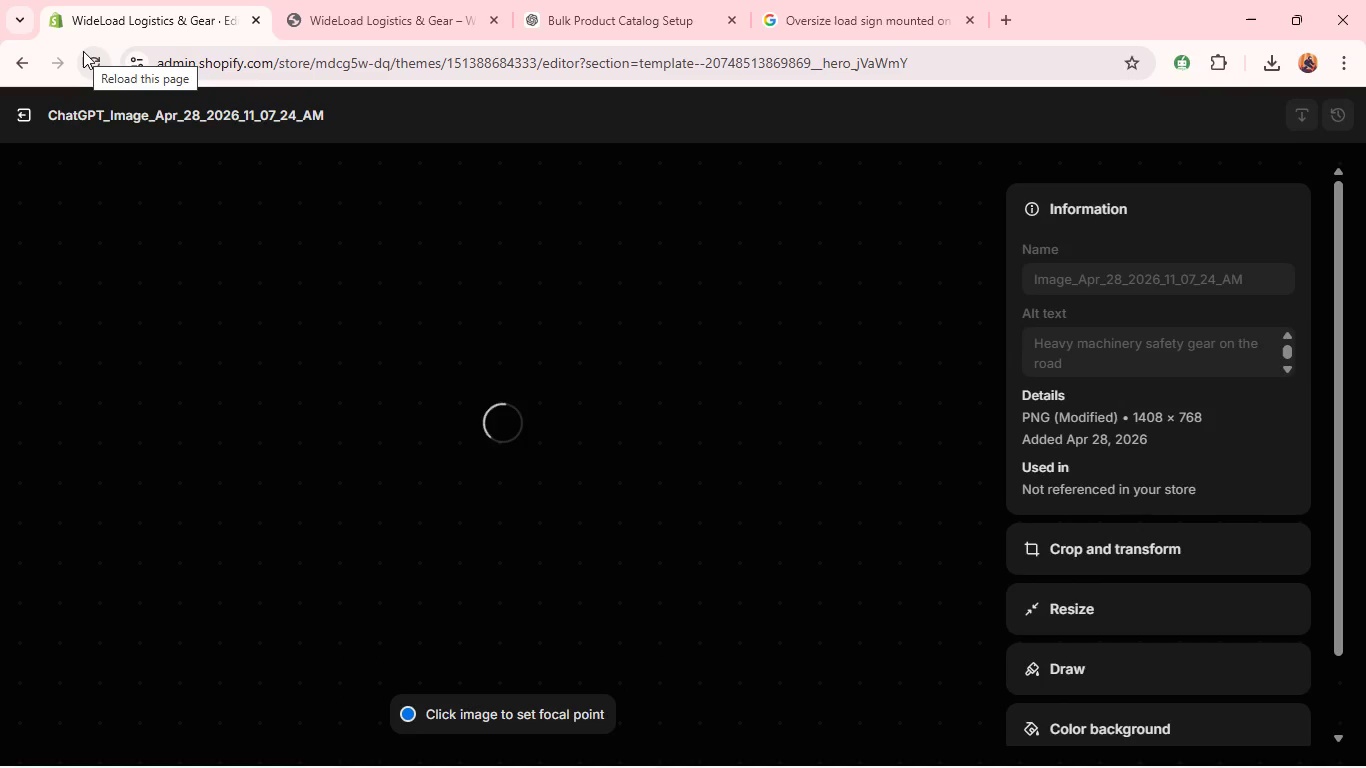 
left_click([10, 110])
 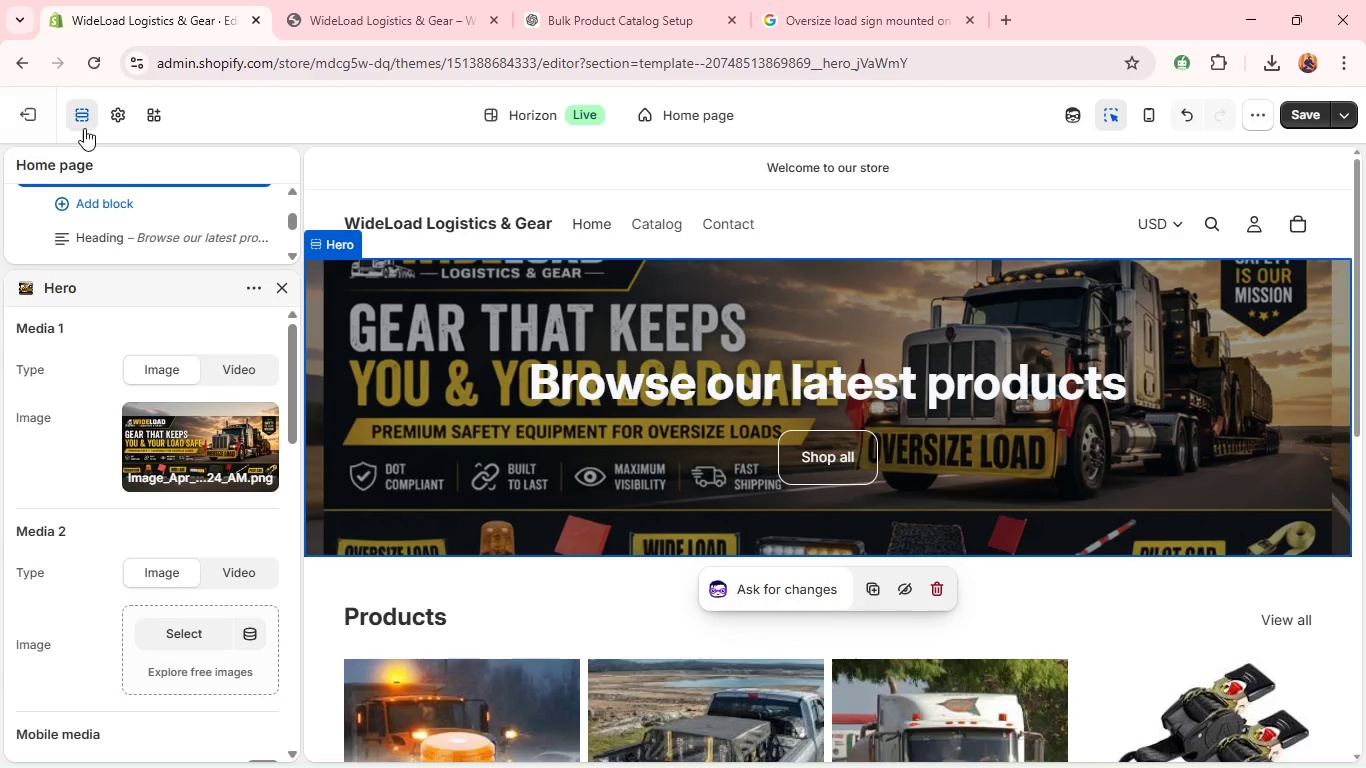 
mouse_move([124, 154])
 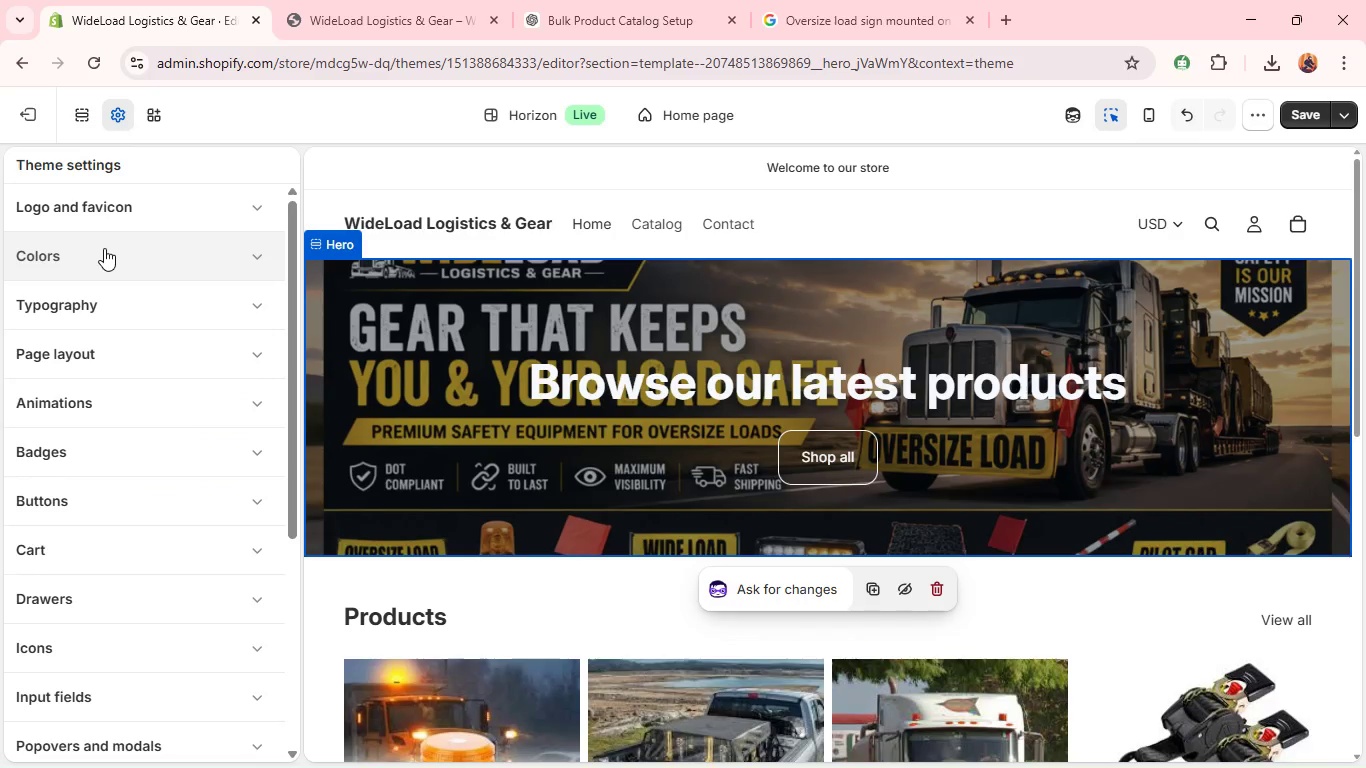 
left_click([104, 248])
 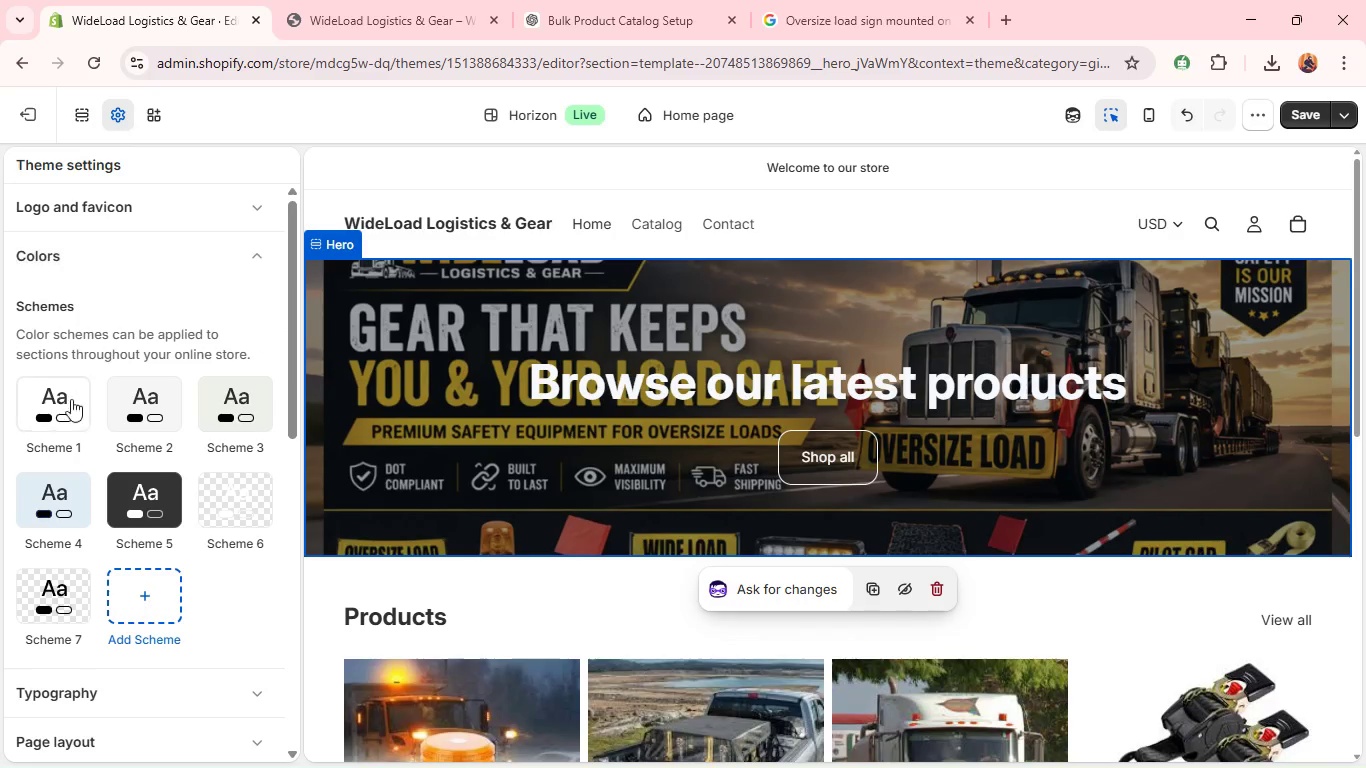 
left_click([62, 409])
 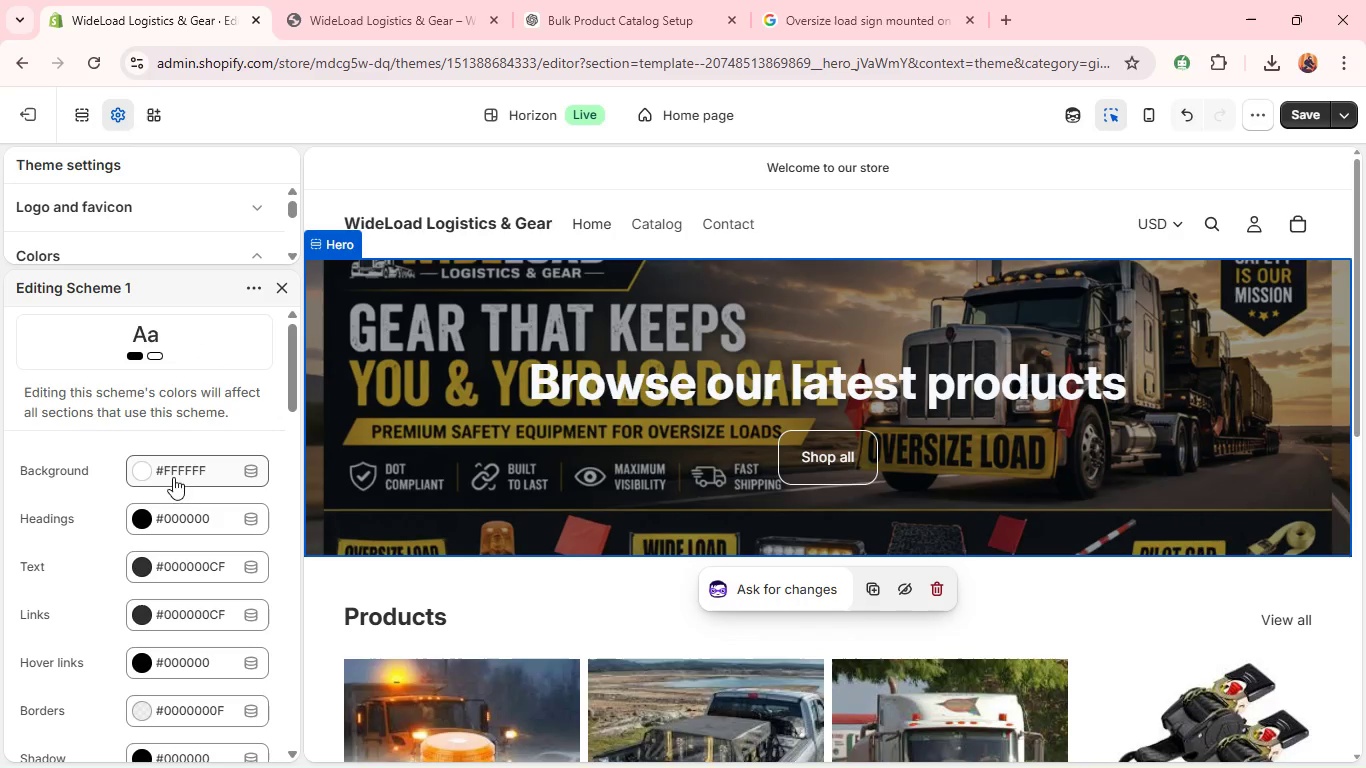 
left_click([178, 469])
 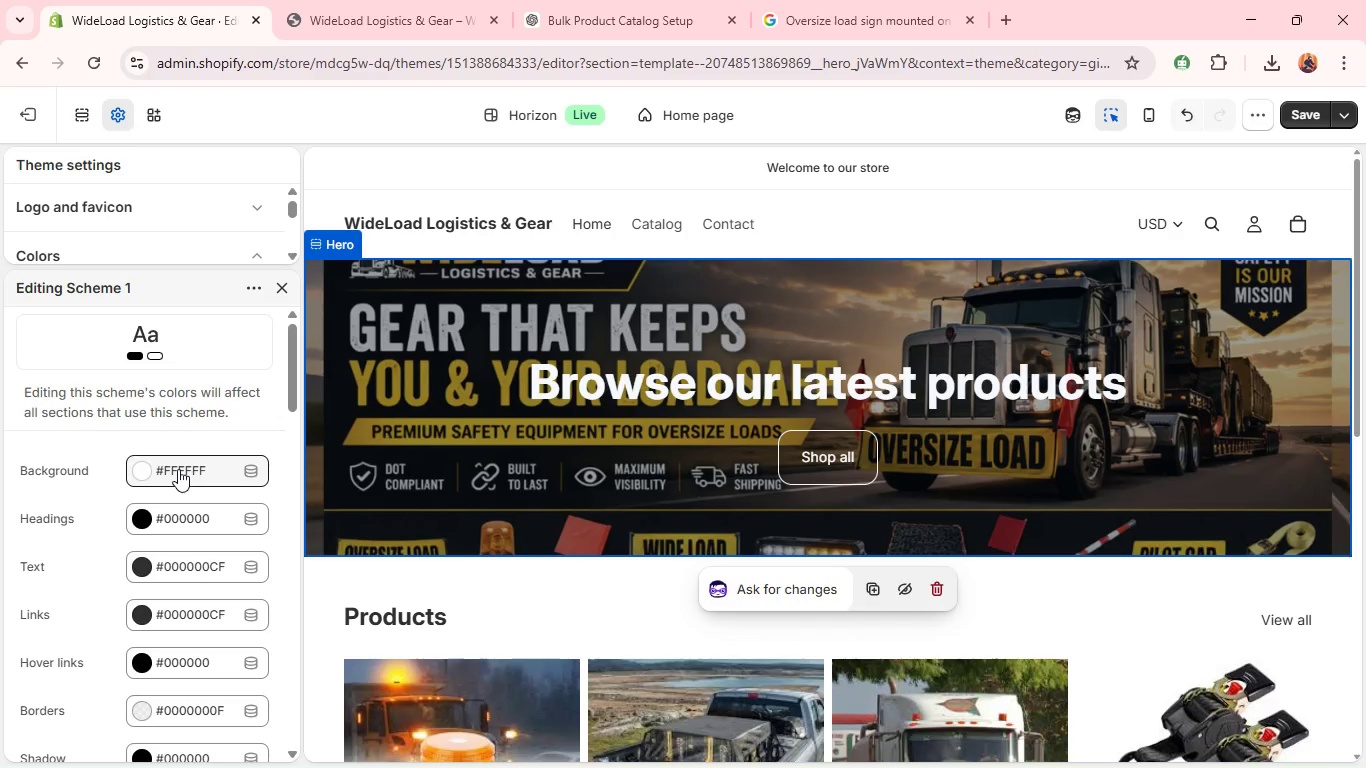 
left_click([178, 469])
 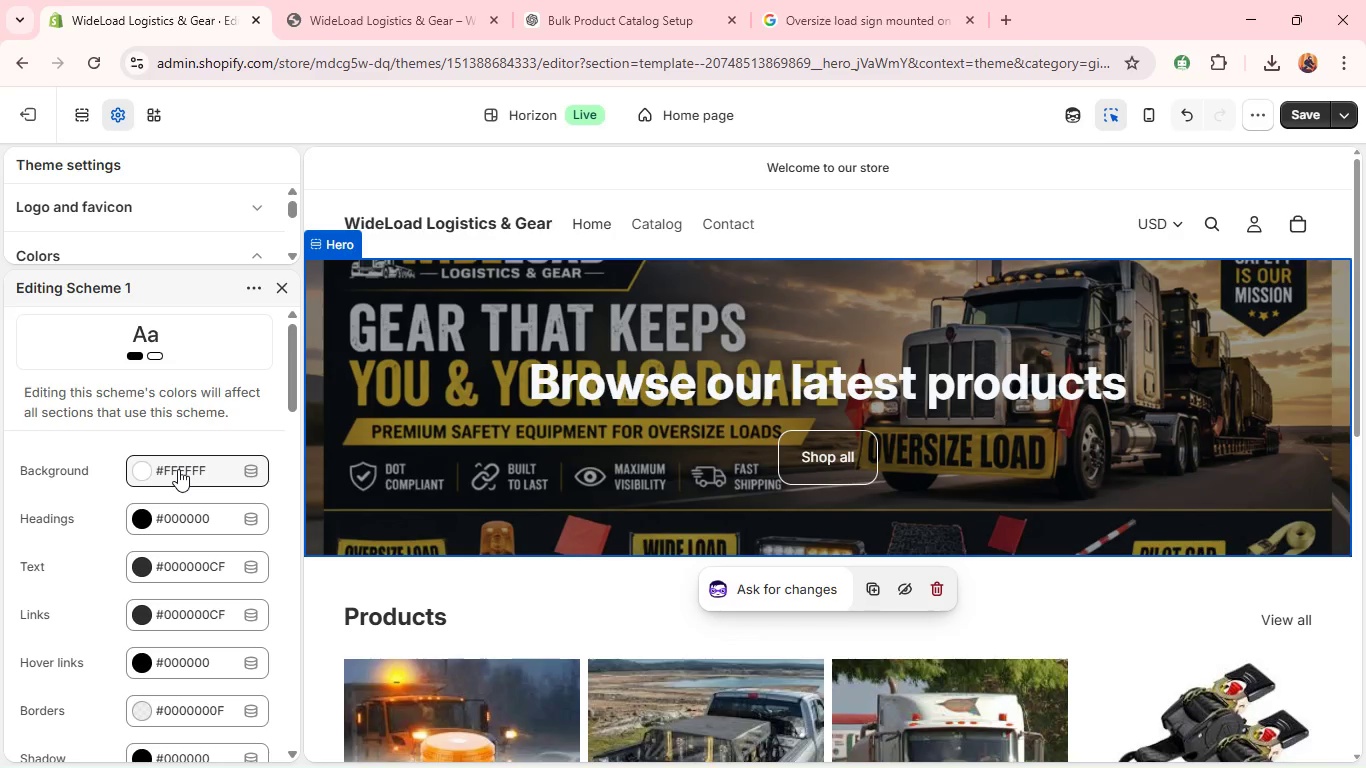 
left_click([178, 469])
 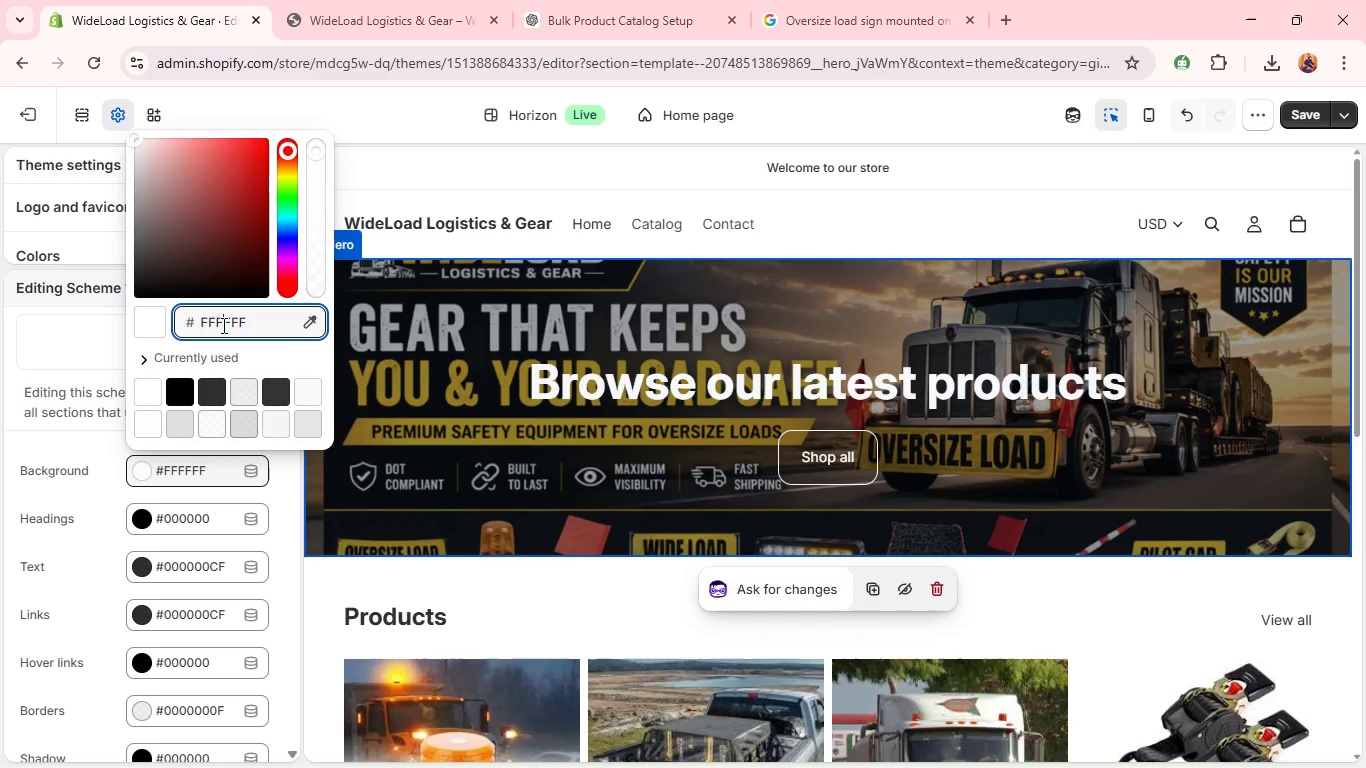 
double_click([222, 325])
 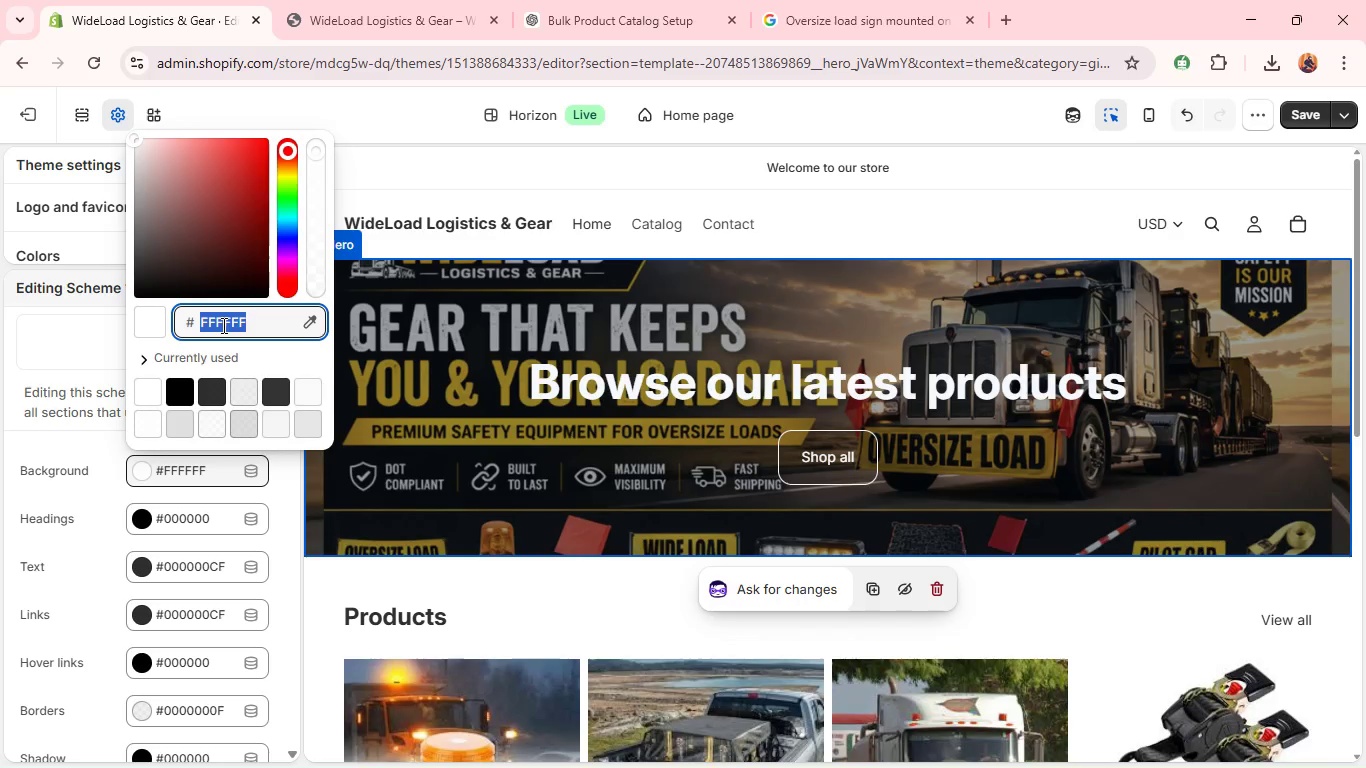 
triple_click([222, 325])
 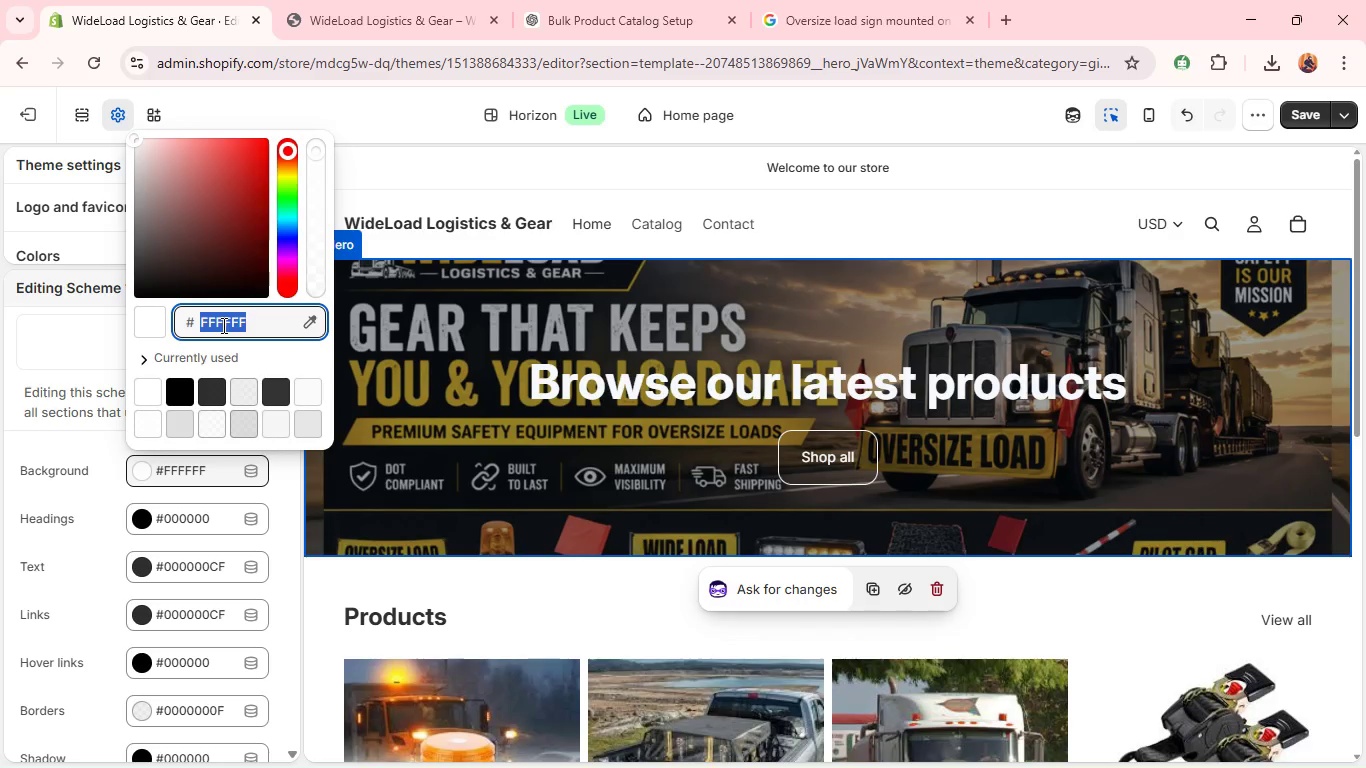 
type(FF6A00)
 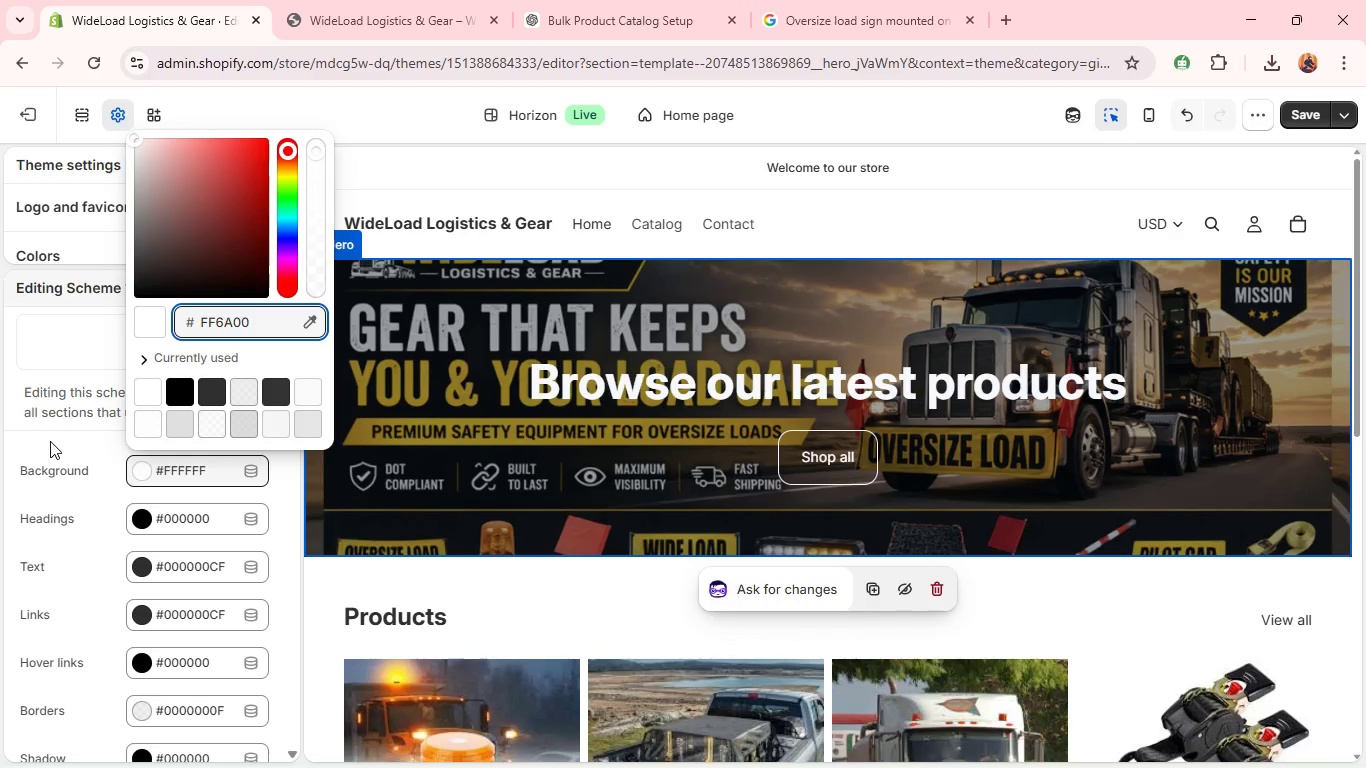 
left_click([50, 441])
 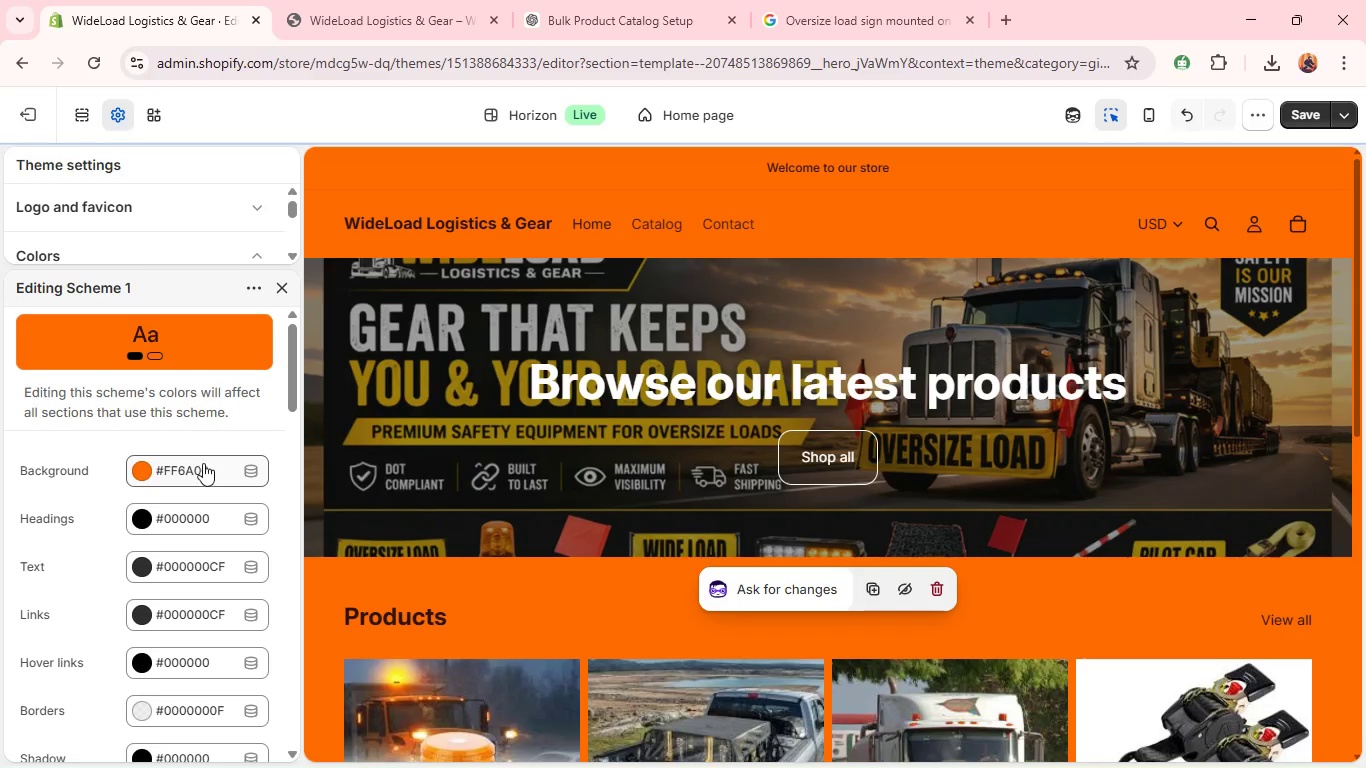 
left_click([196, 468])
 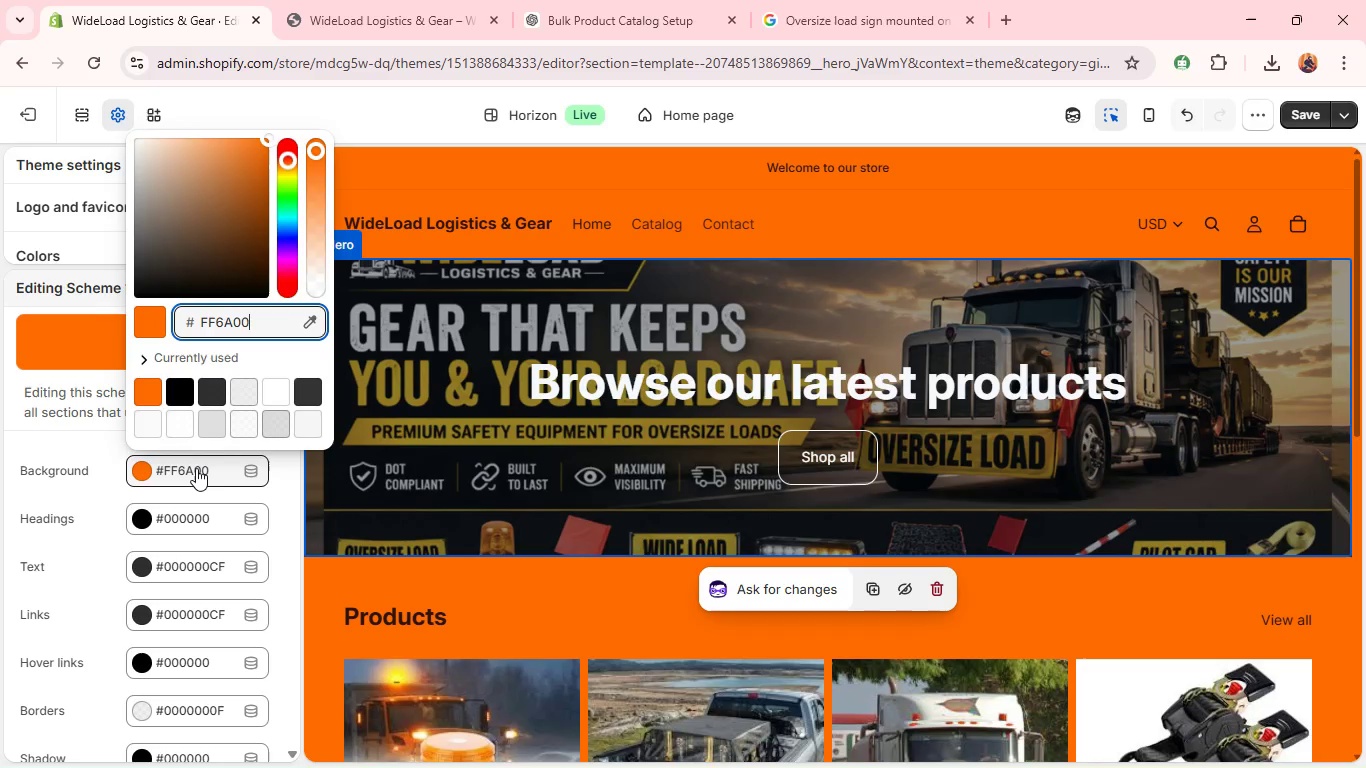 
key(Backspace)
key(Backspace)
type(00)
 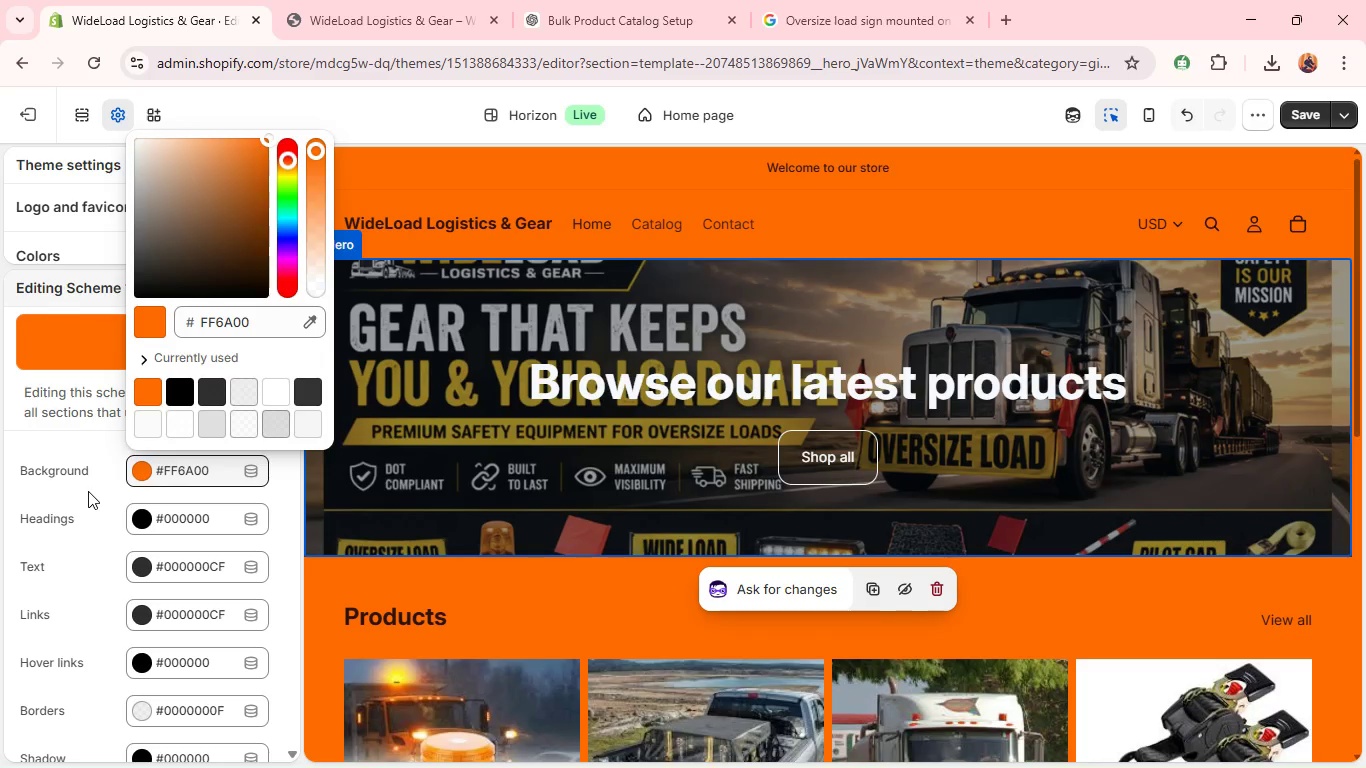 
left_click([88, 491])
 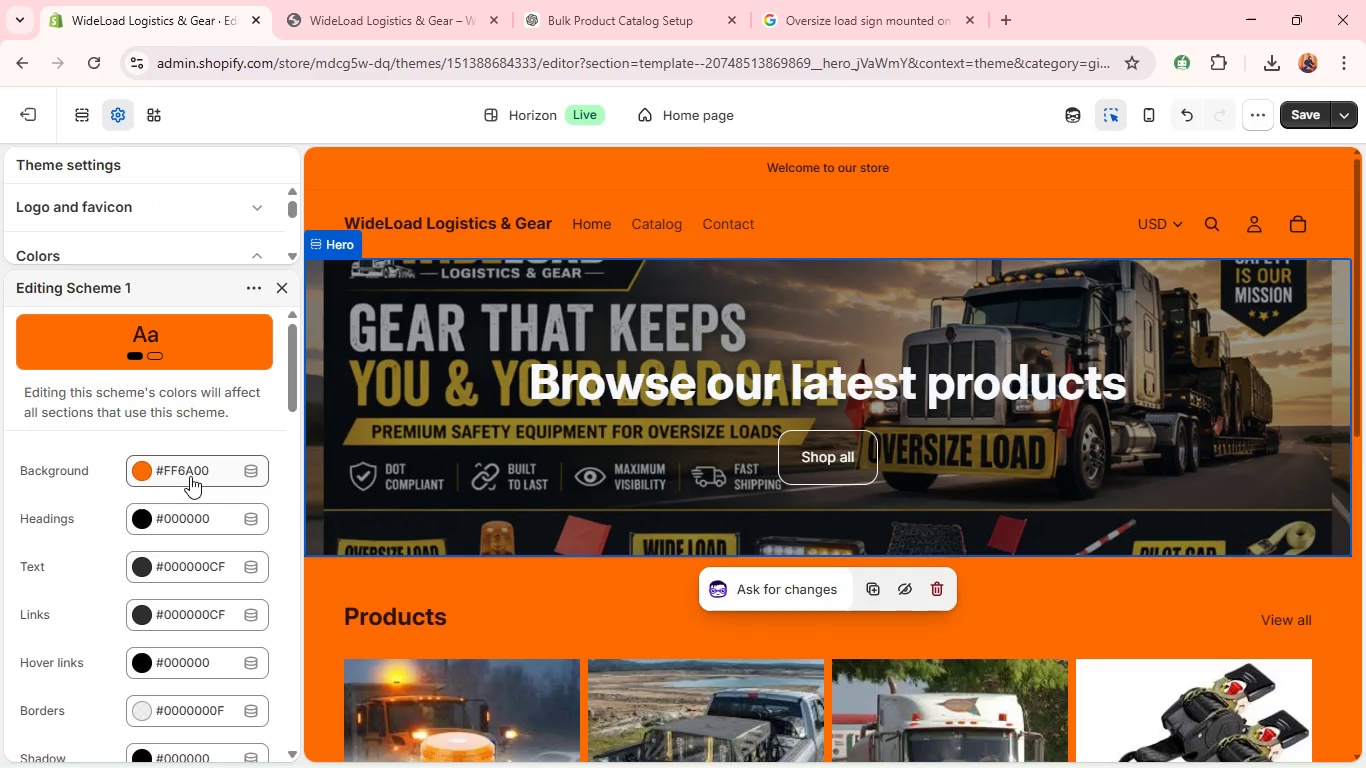 
left_click([190, 476])
 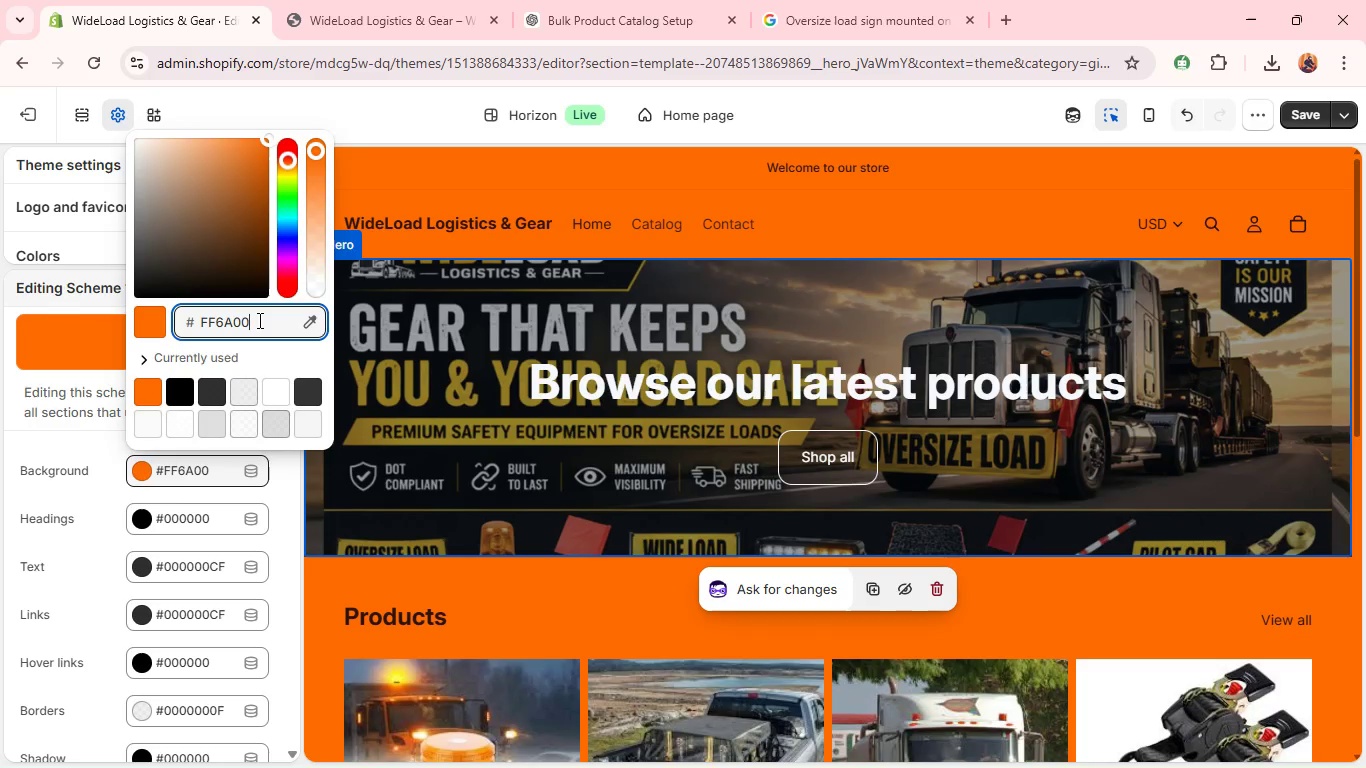 
type([PrintScreen])
key(Backspace)
key(Backspace)
type(OO)
 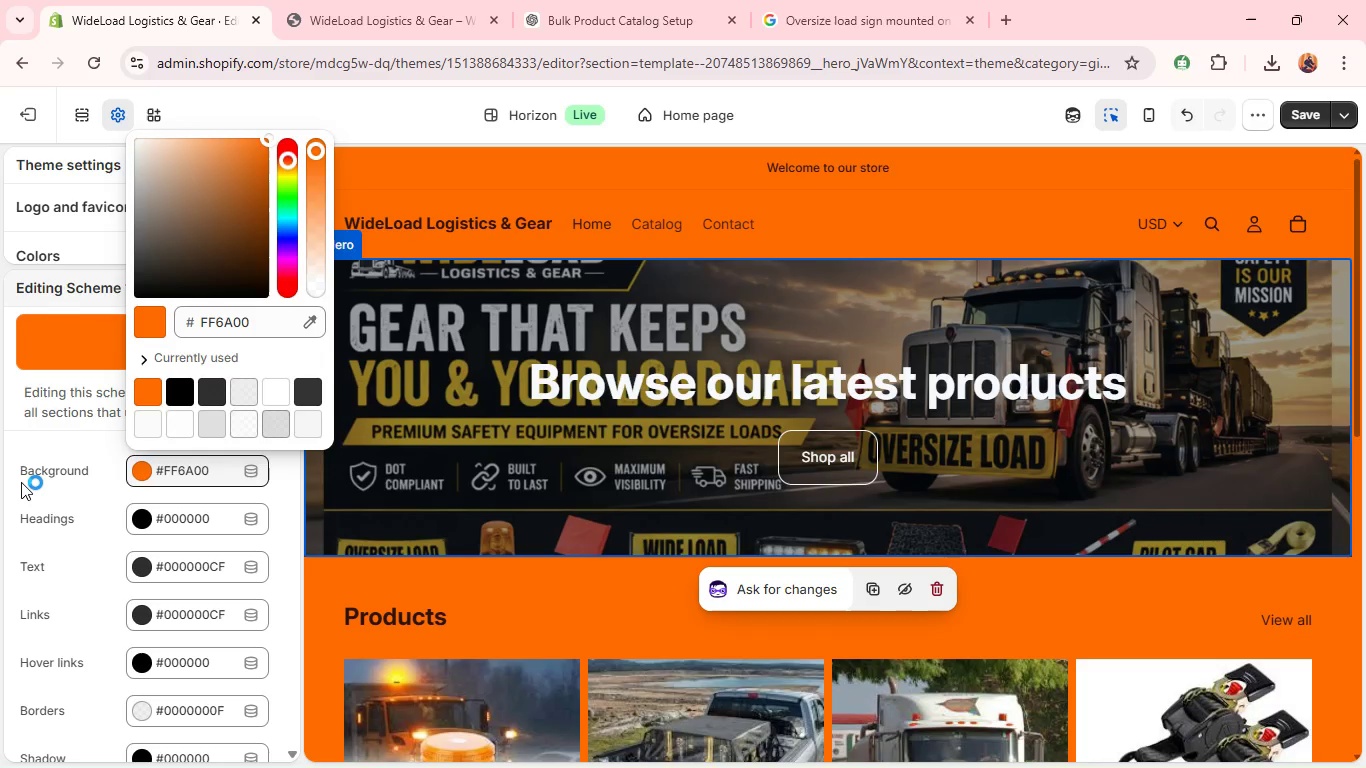 
left_click([21, 482])
 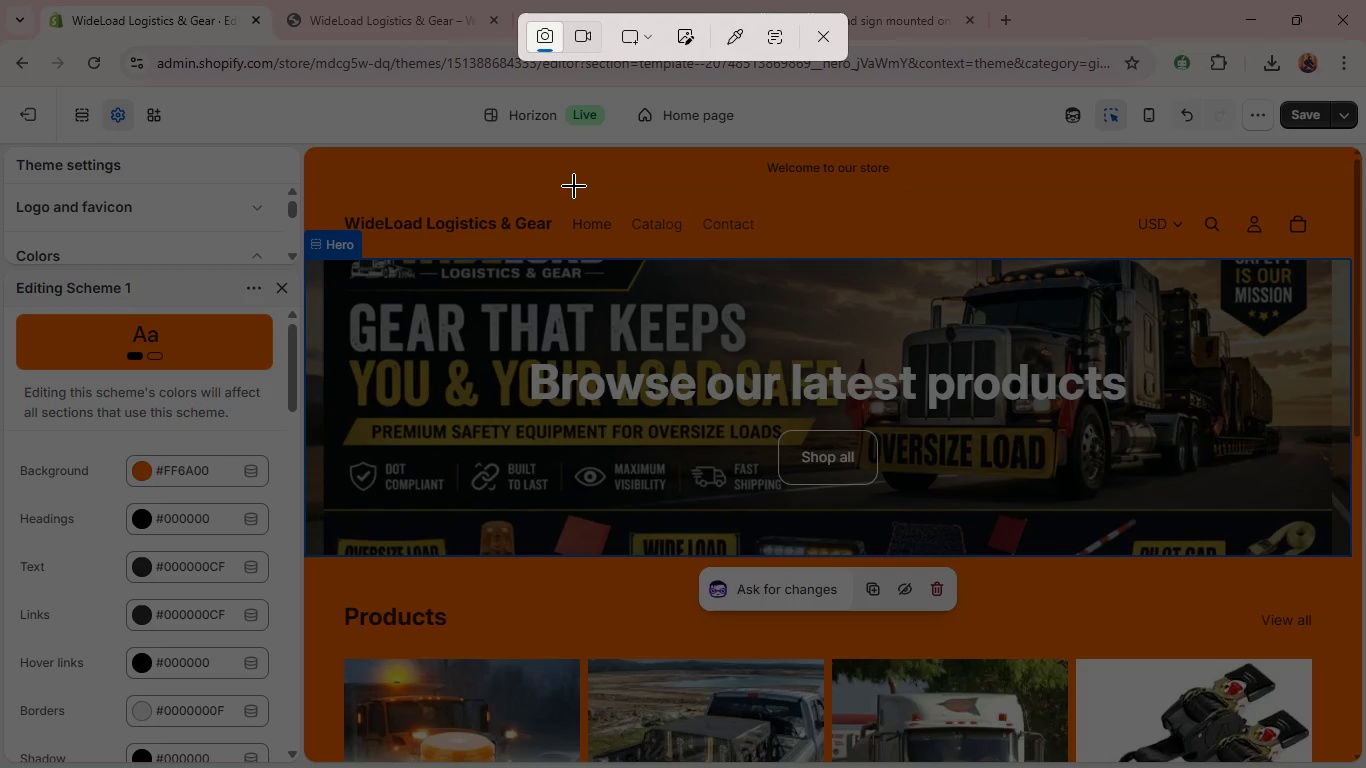 
wait(7.34)
 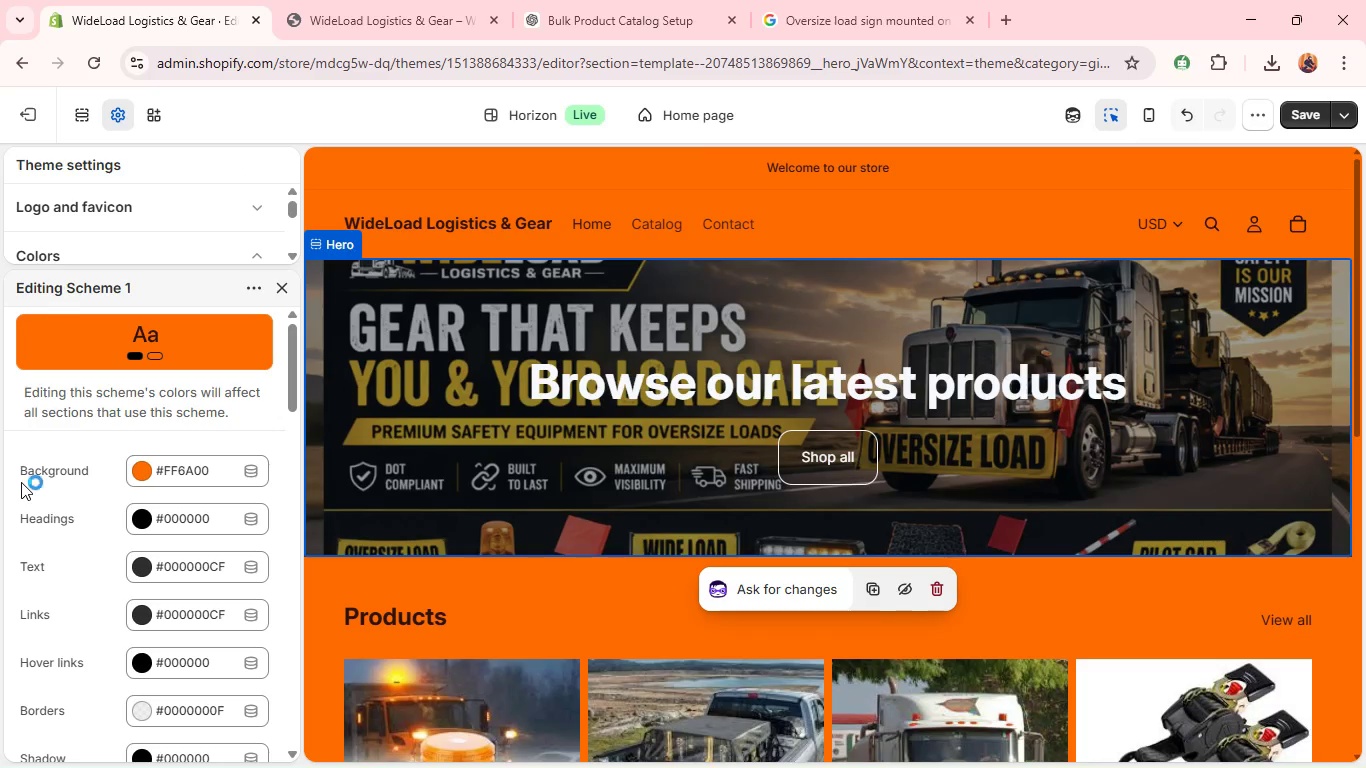 
left_click([837, 32])
 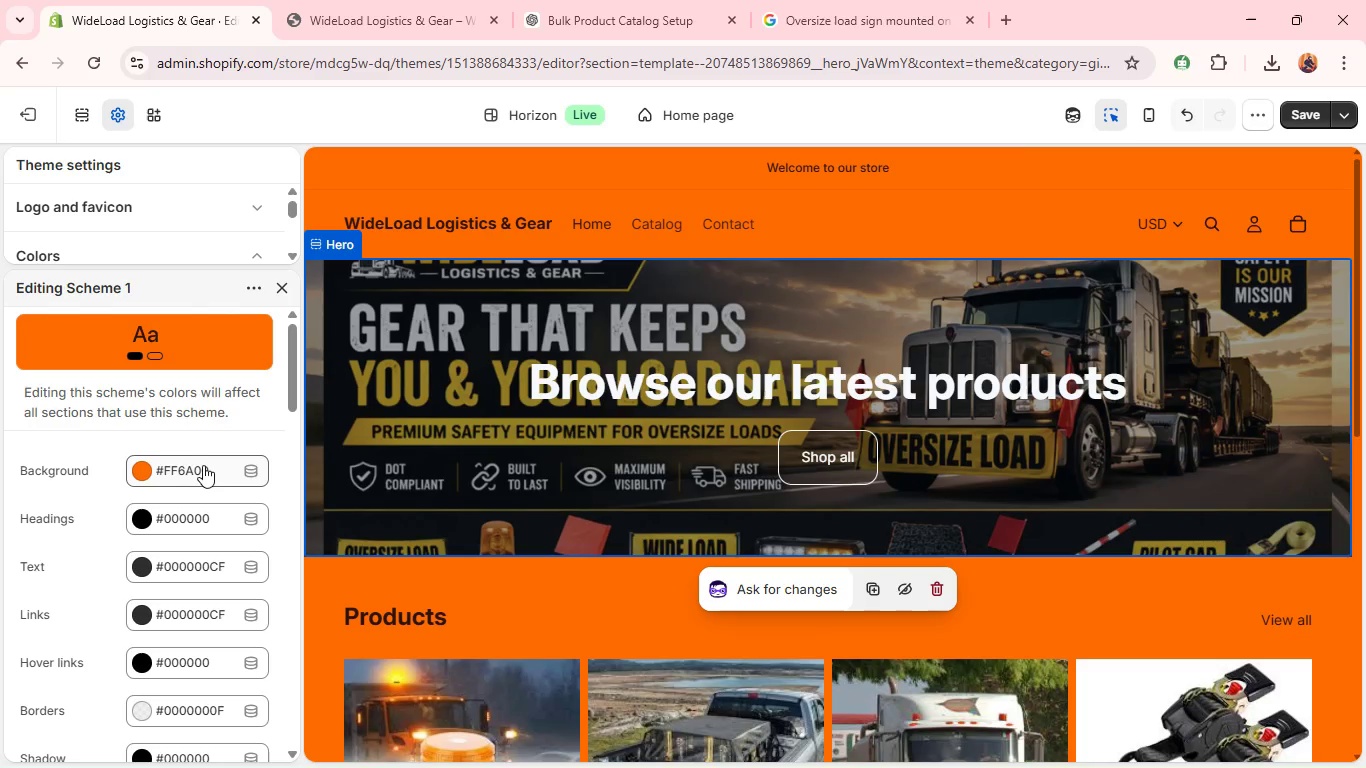 
left_click([207, 467])
 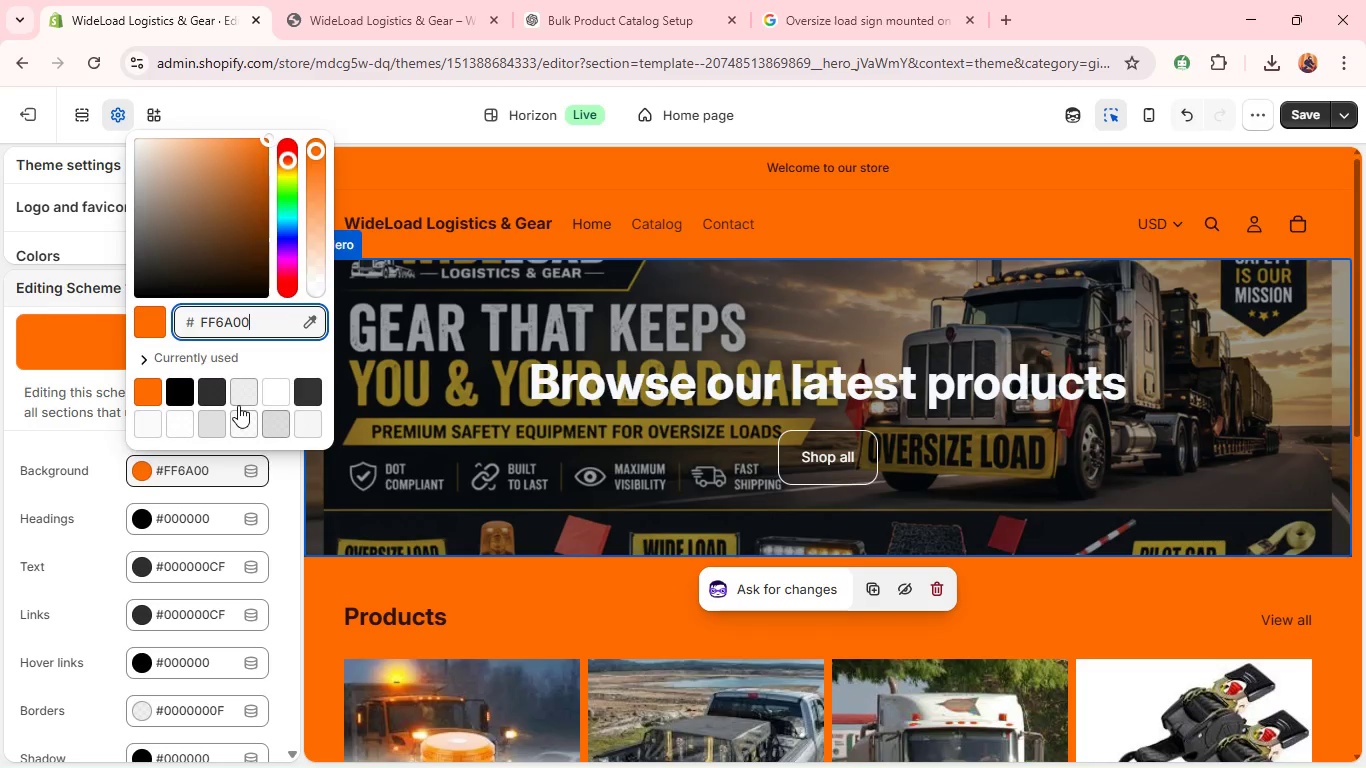 
key(PrintScreen)
 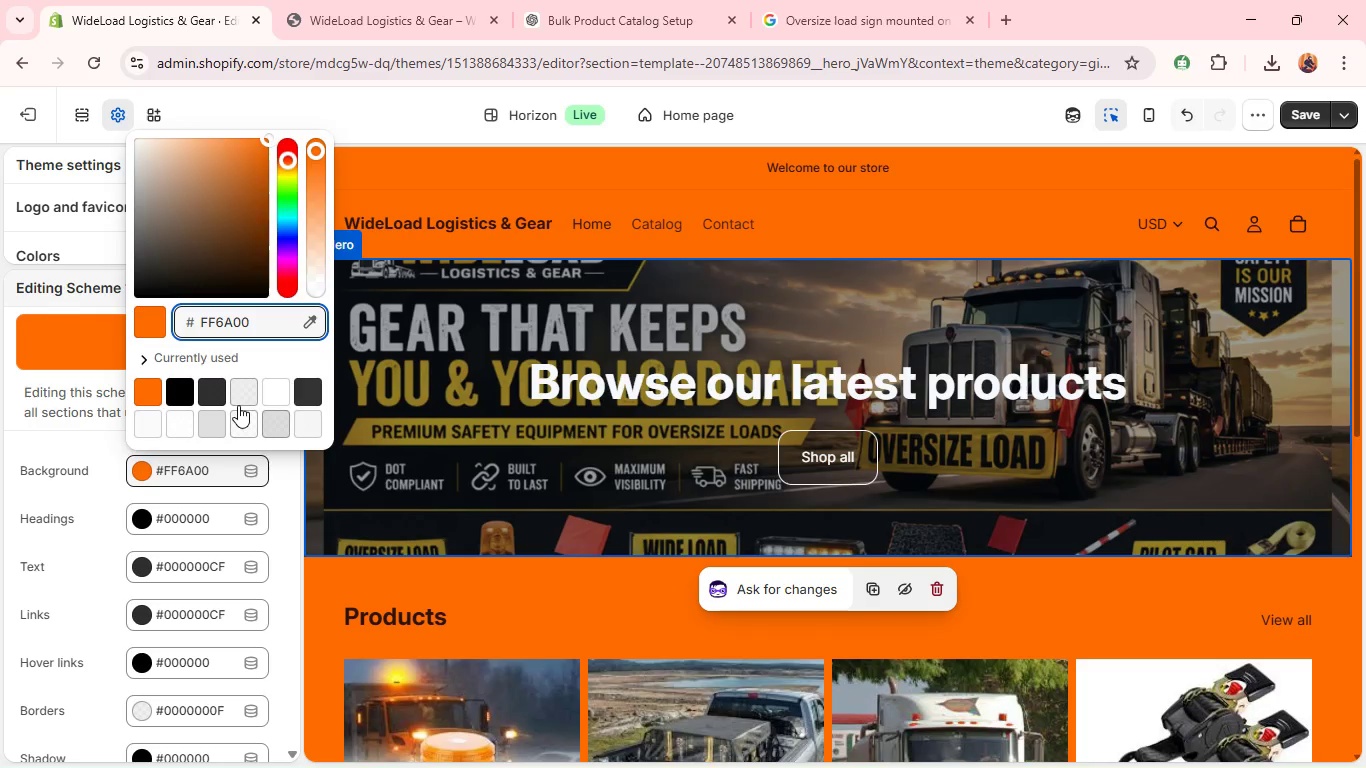 
key(PrintScreen)
 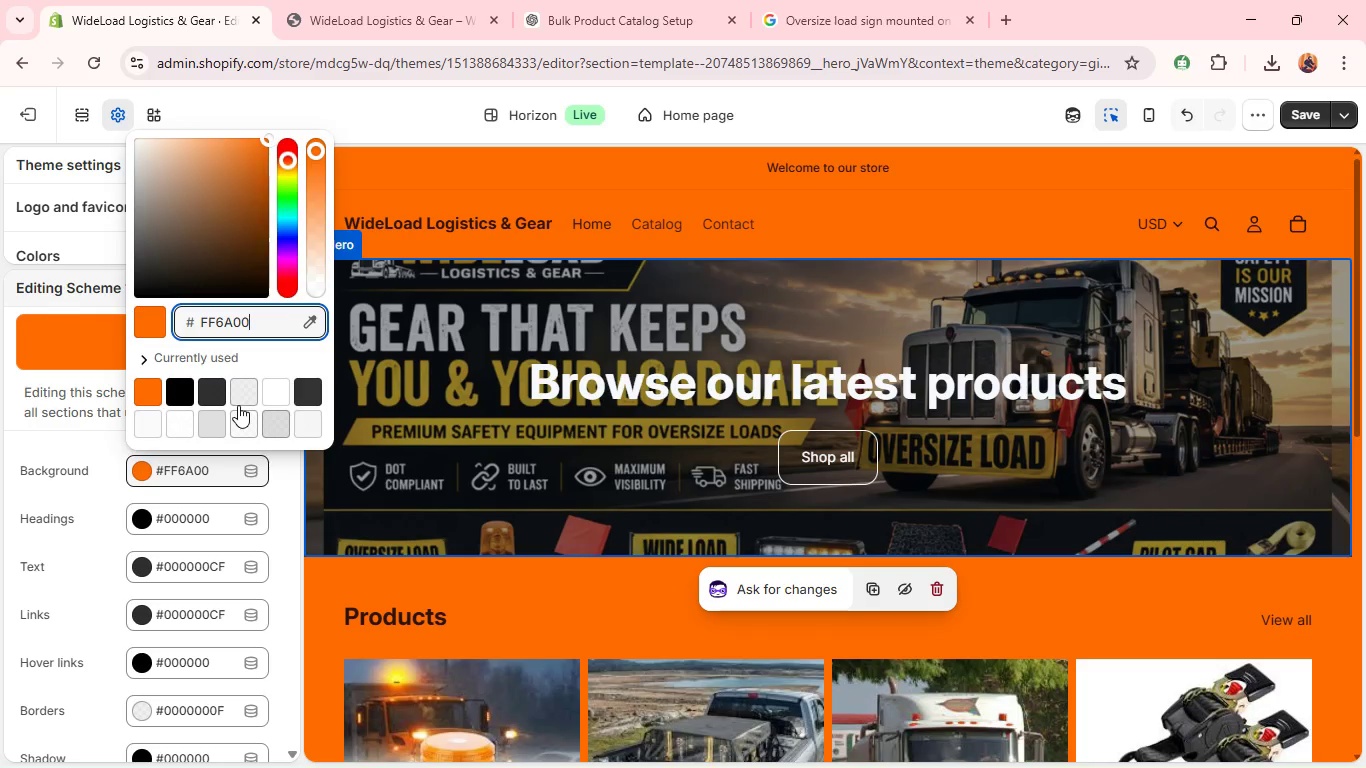 
key(Backspace)
 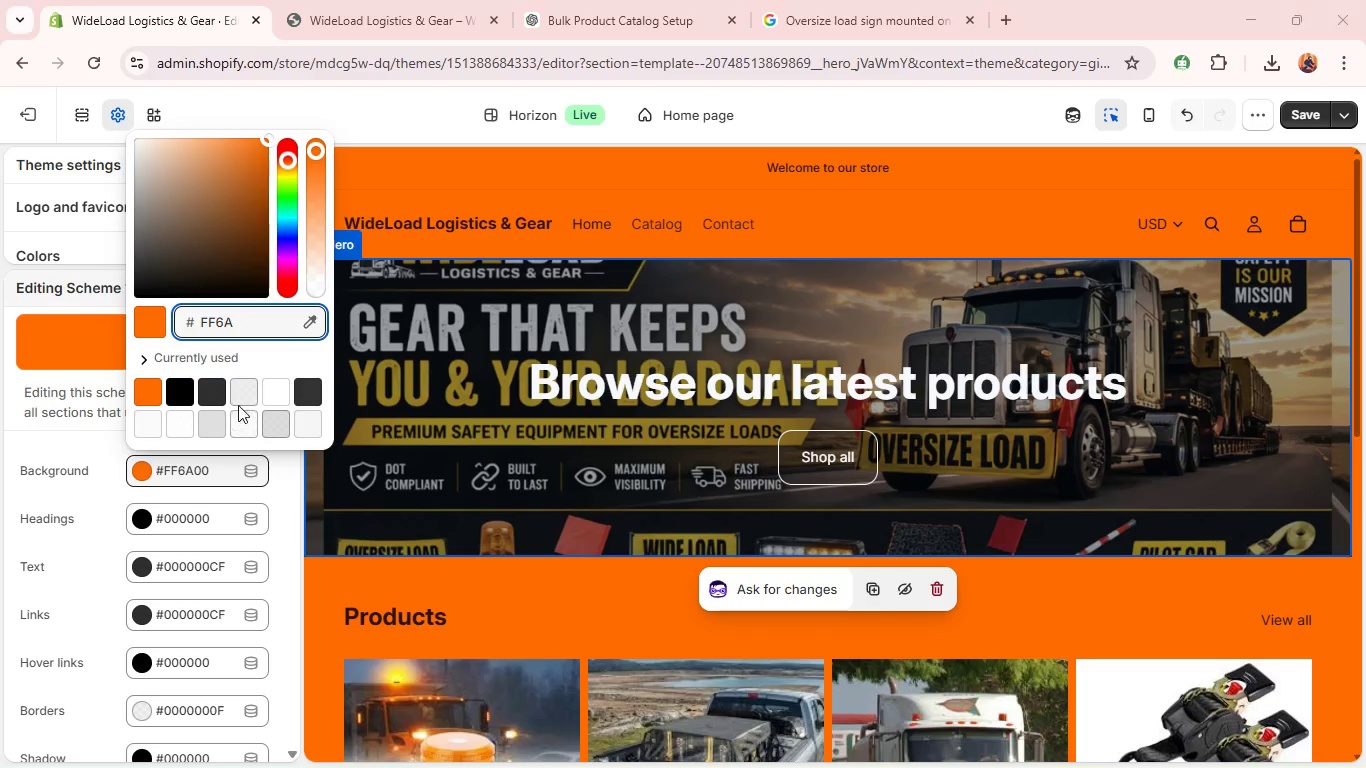 
key(Backspace)
 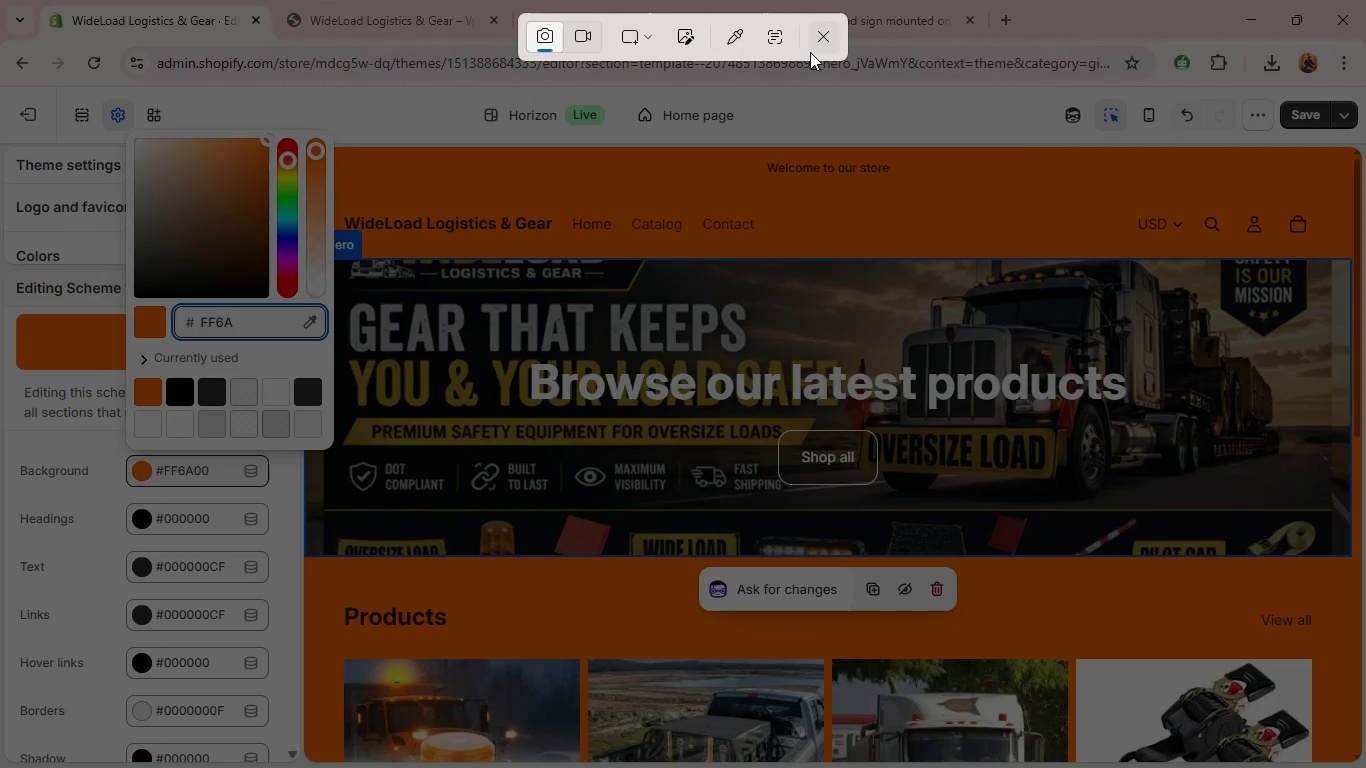 
left_click([819, 42])
 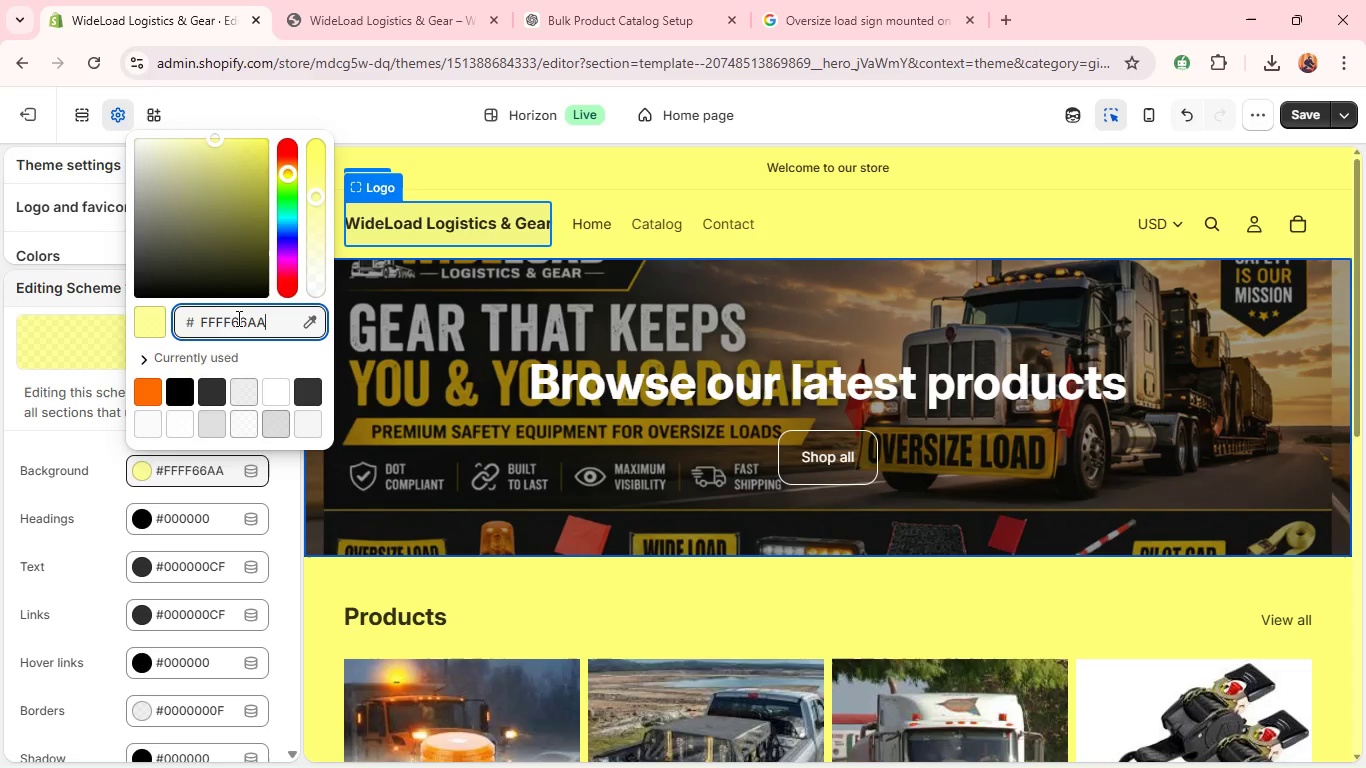 
left_click([225, 317])
 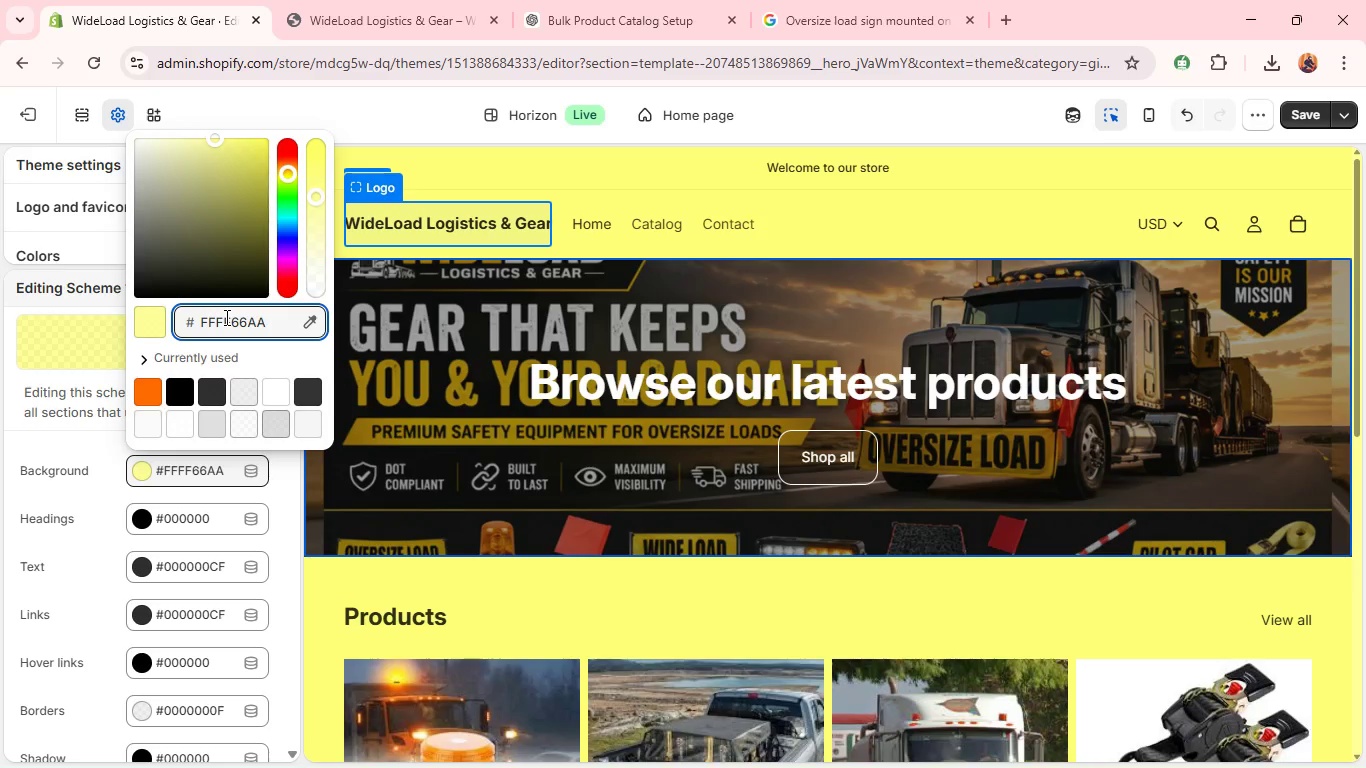 
key(PrintScreen)
 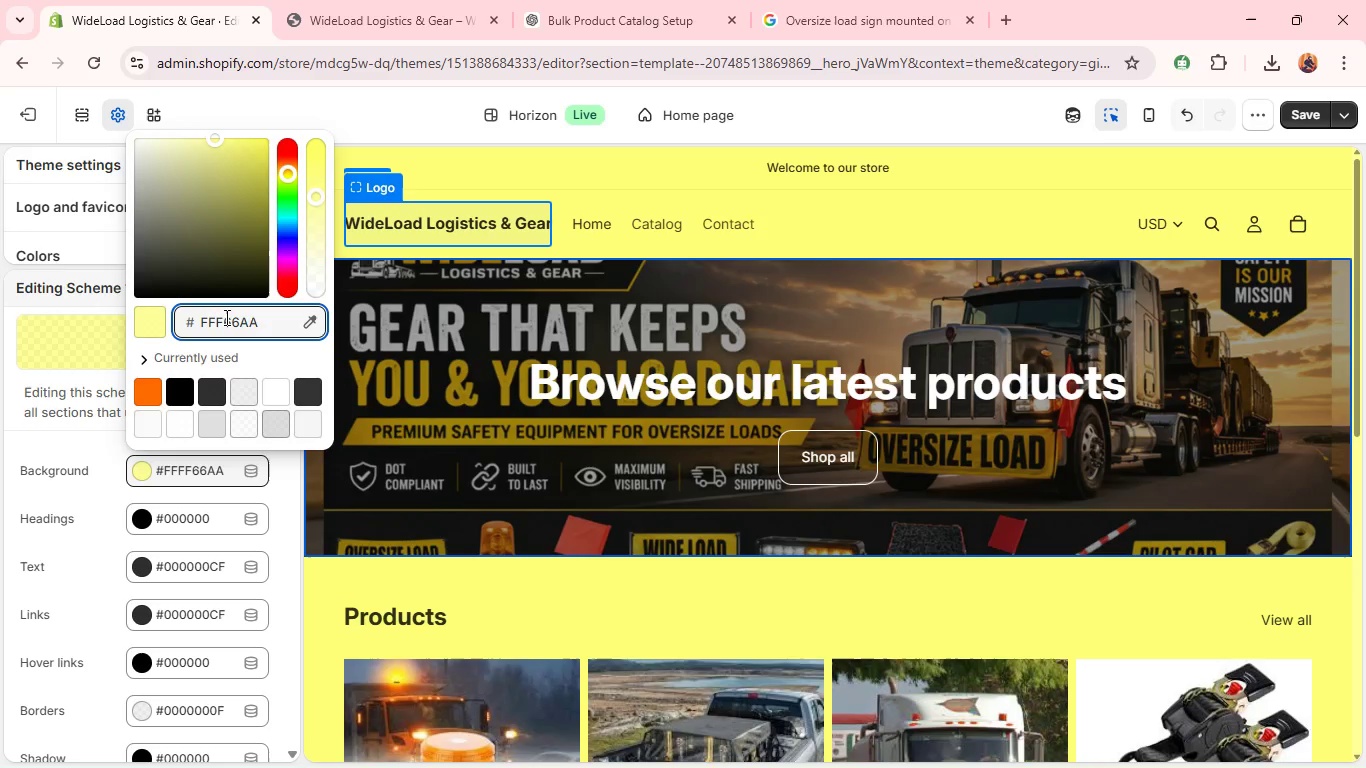 
key(Backspace)
 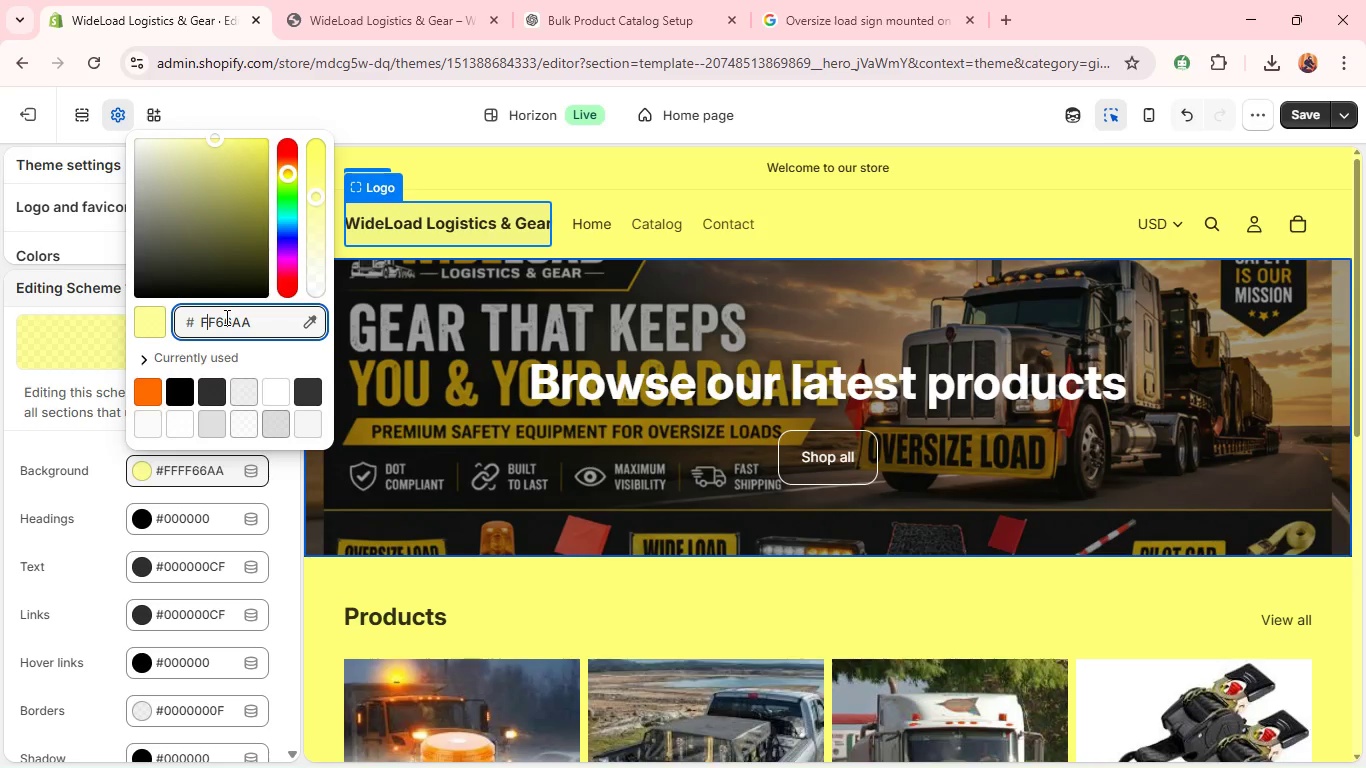 
key(Backspace)
 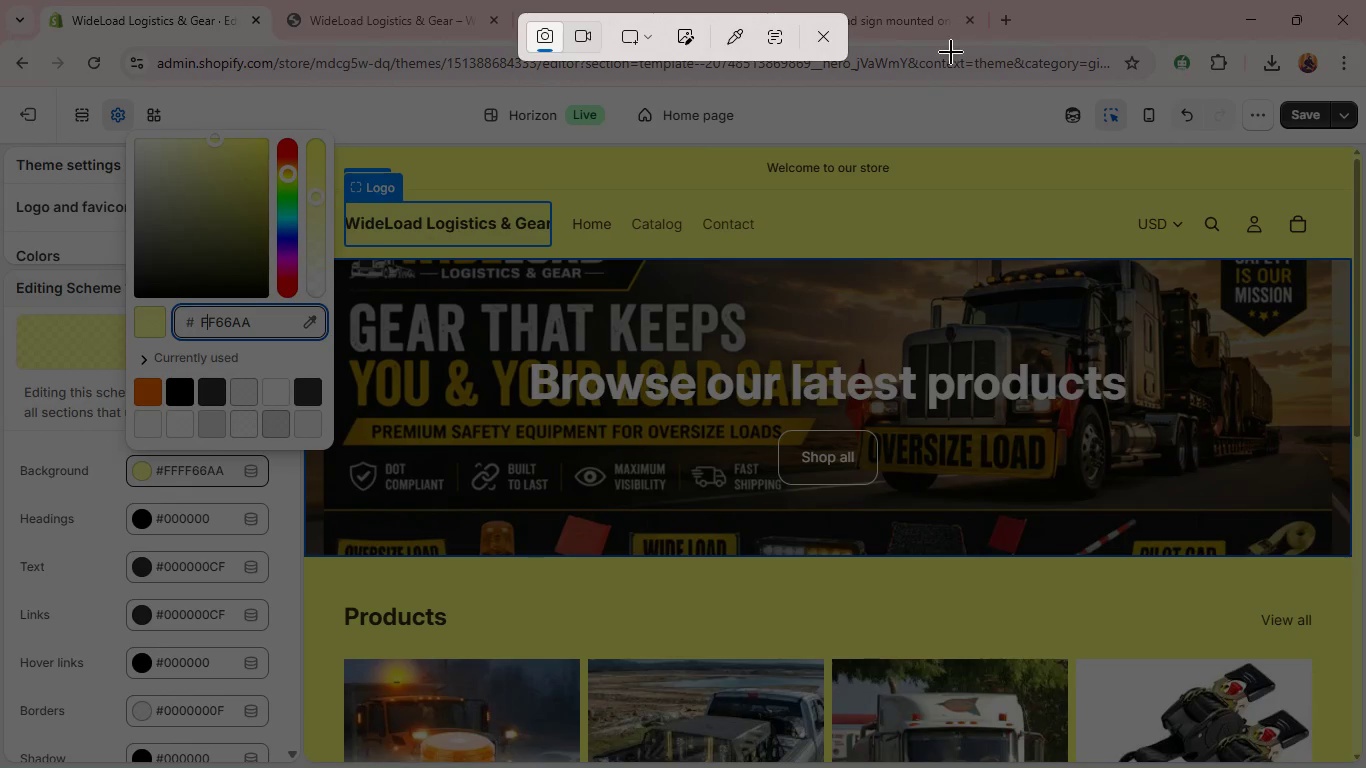 
left_click([821, 39])
 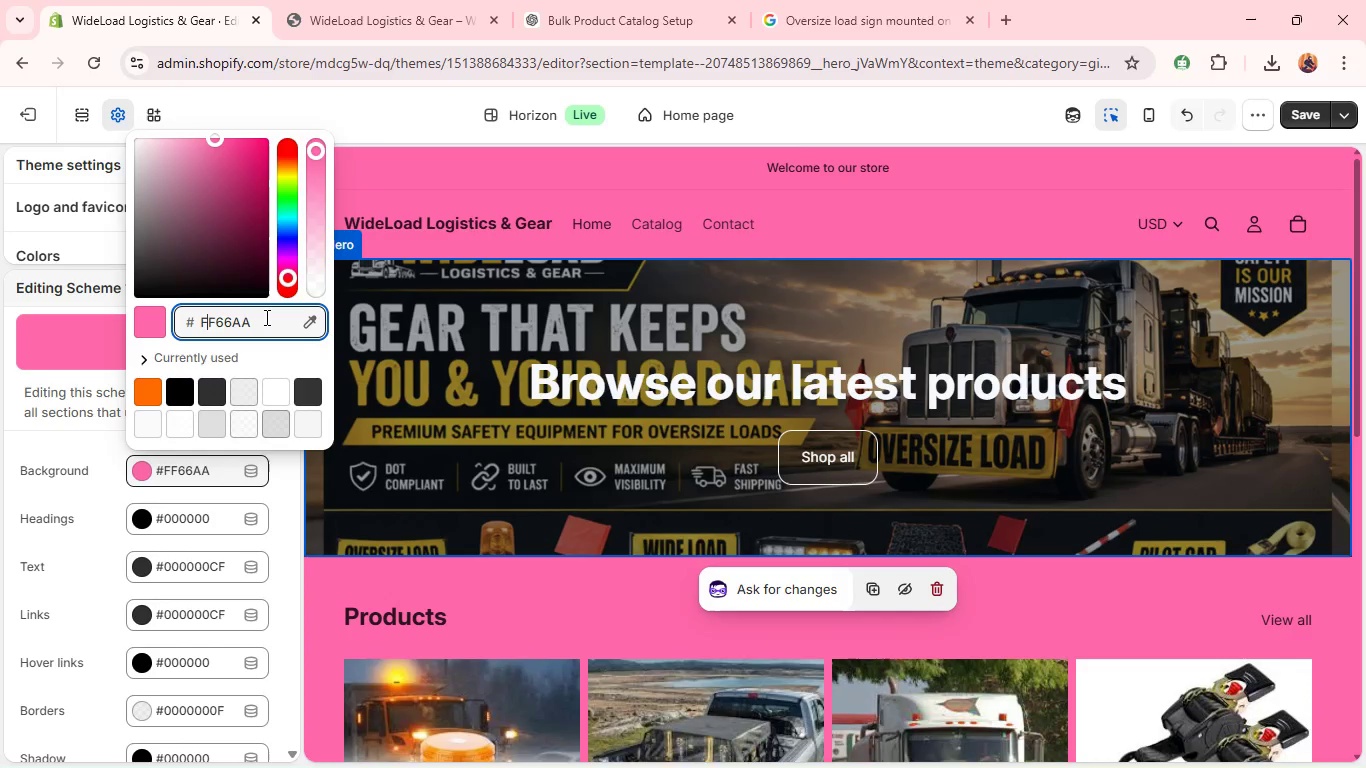 
left_click([265, 317])
 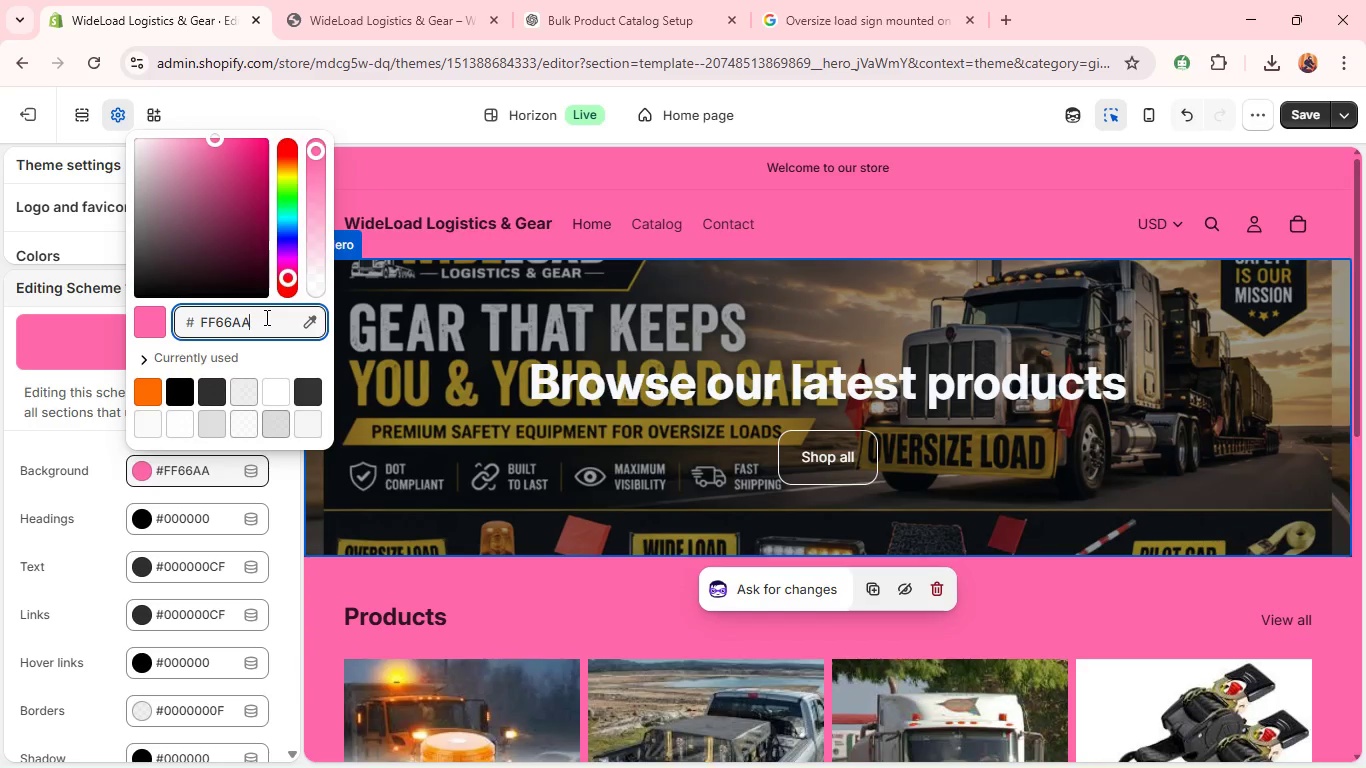 
key(Backspace)
key(Backspace)
key(Backspace)
type(A00)
 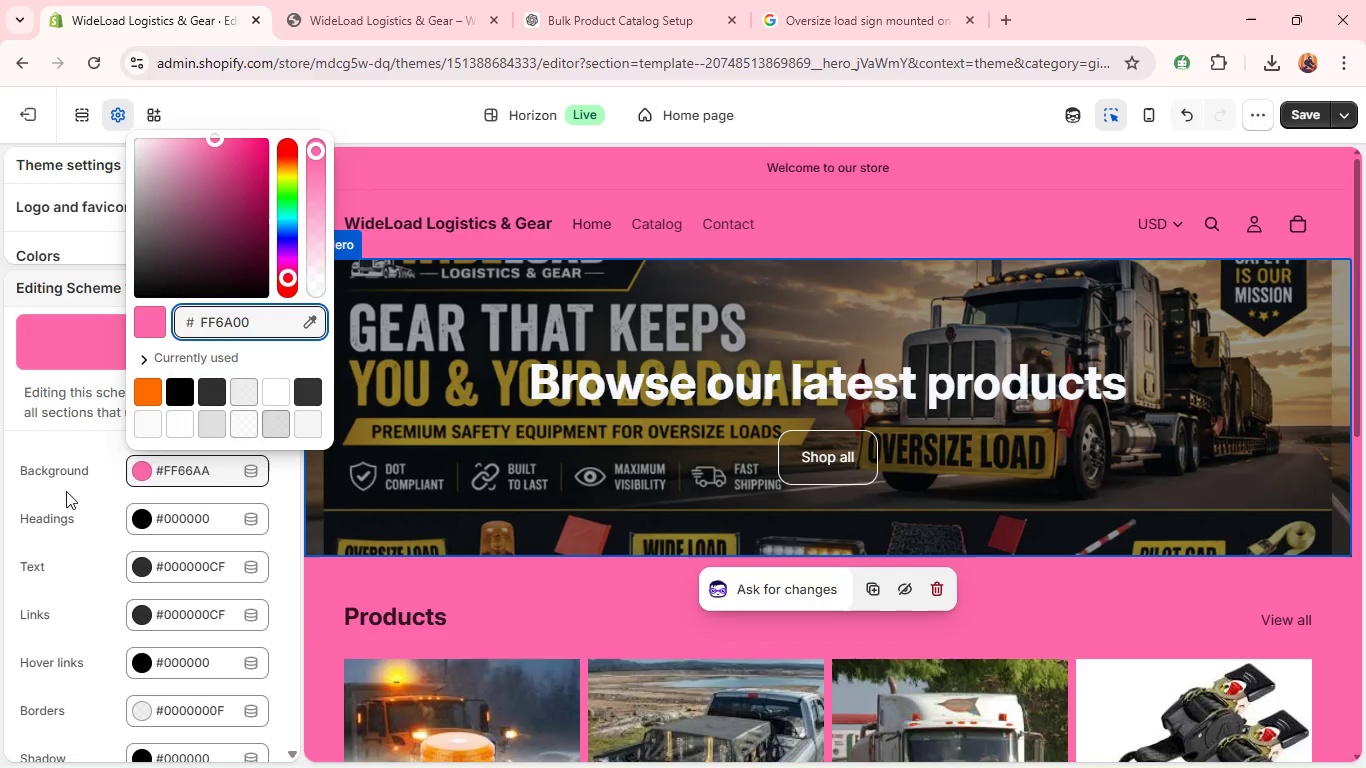 
left_click([66, 491])
 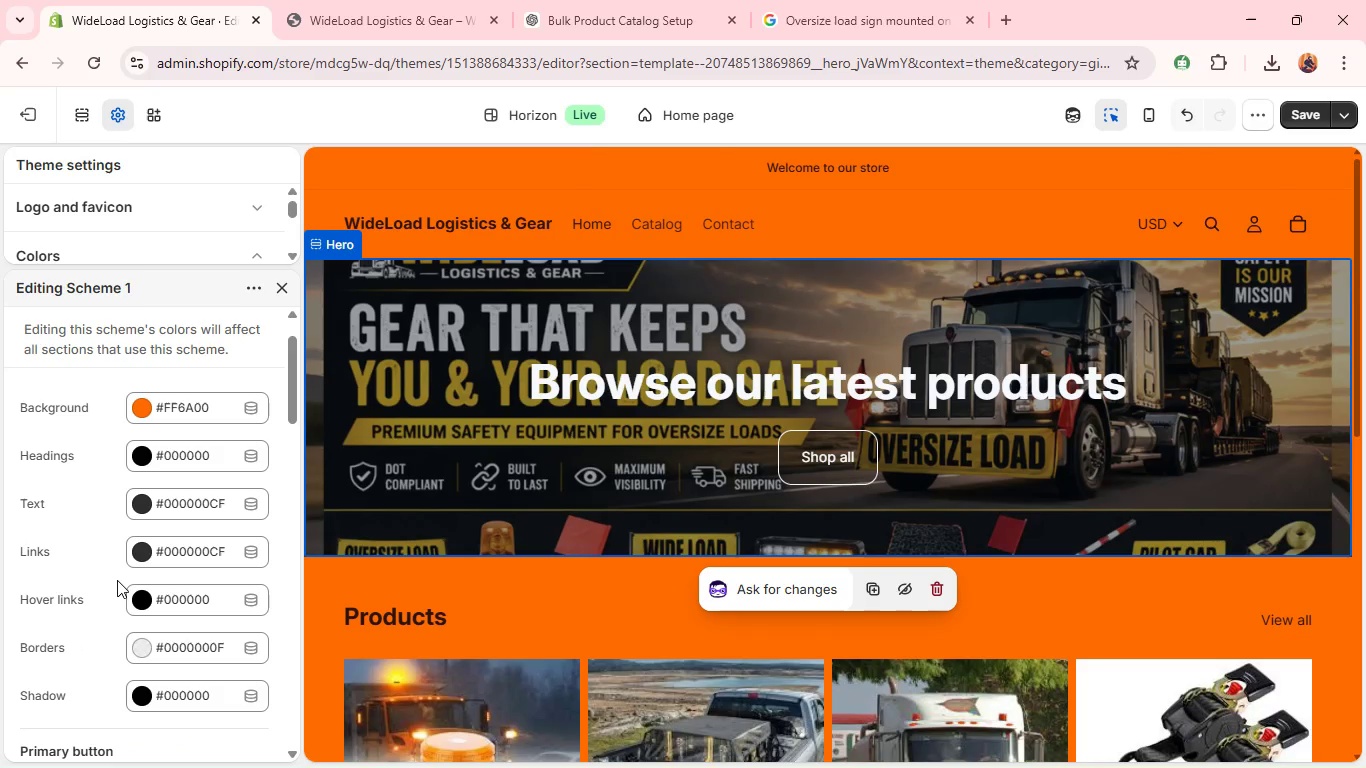 
wait(12.22)
 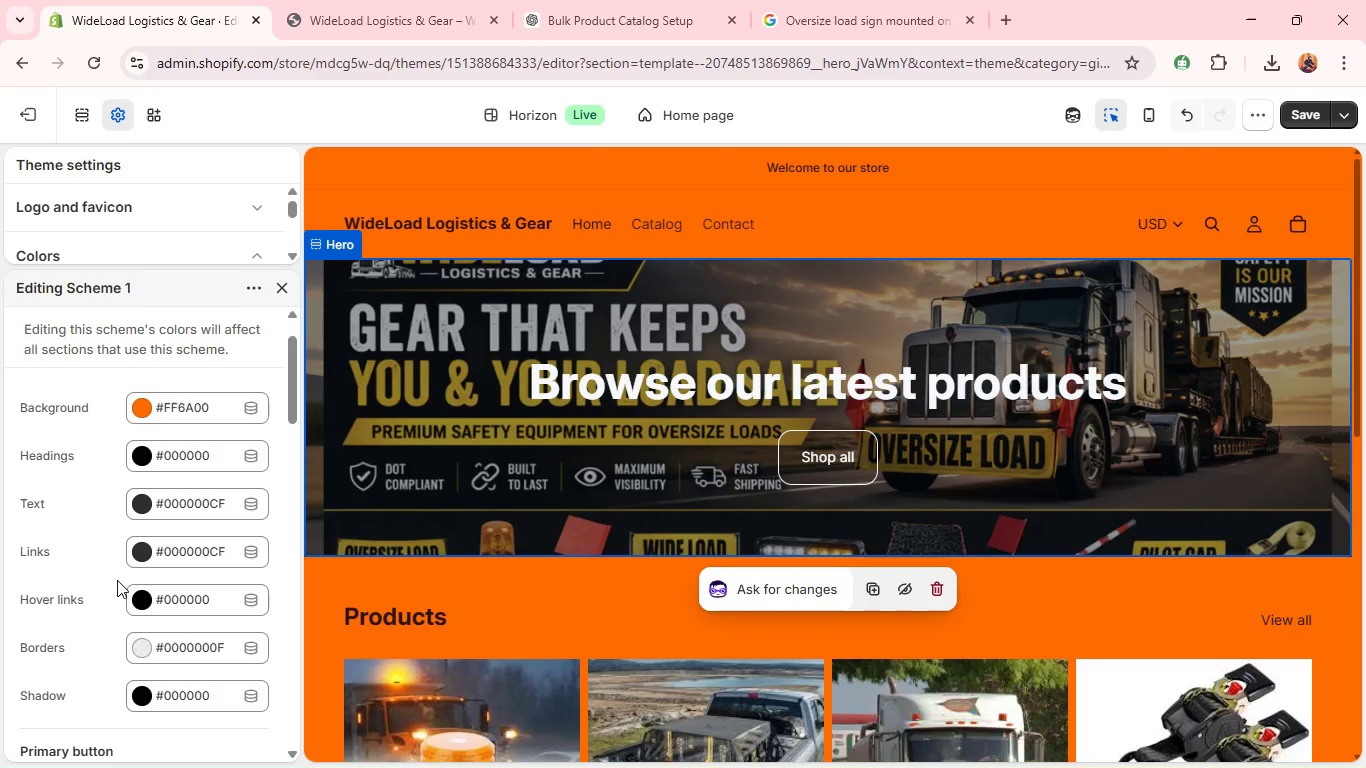 
left_click([150, 616])
 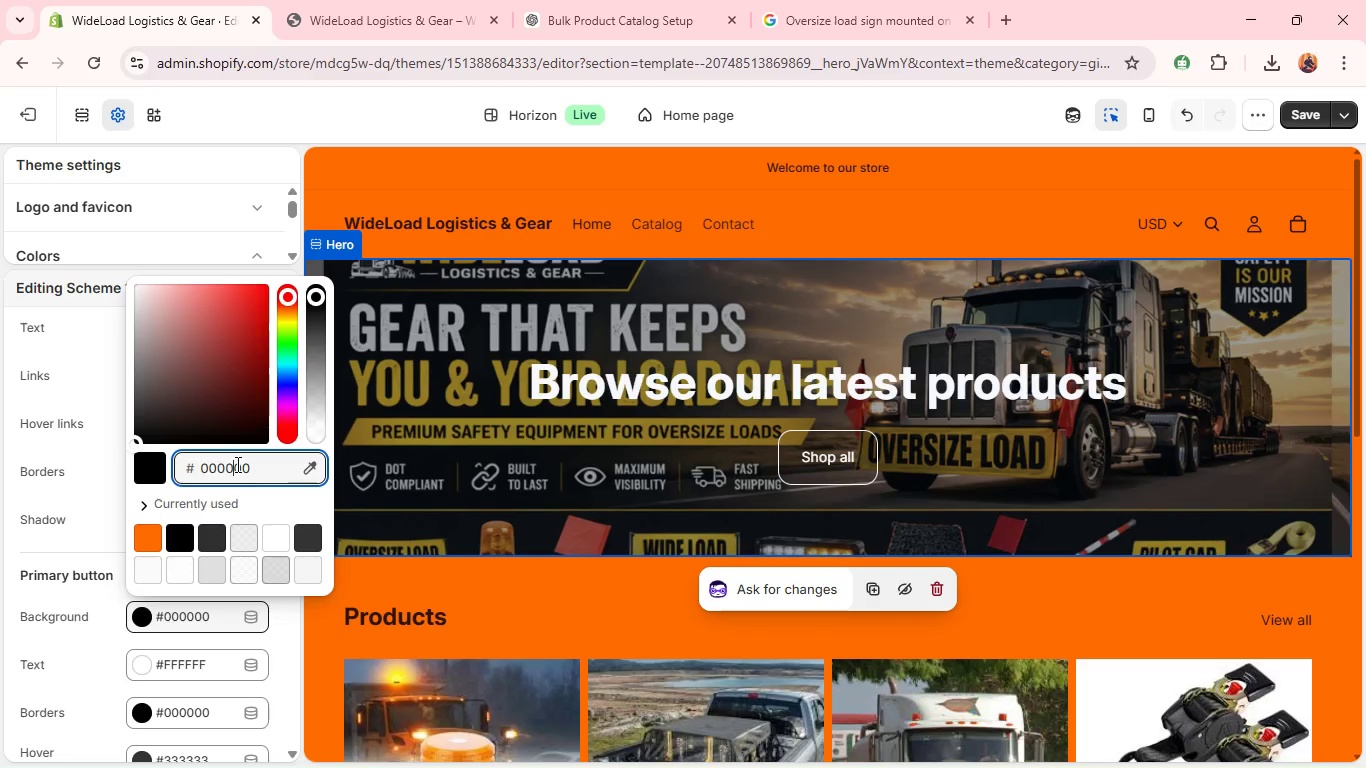 
double_click([236, 464])
 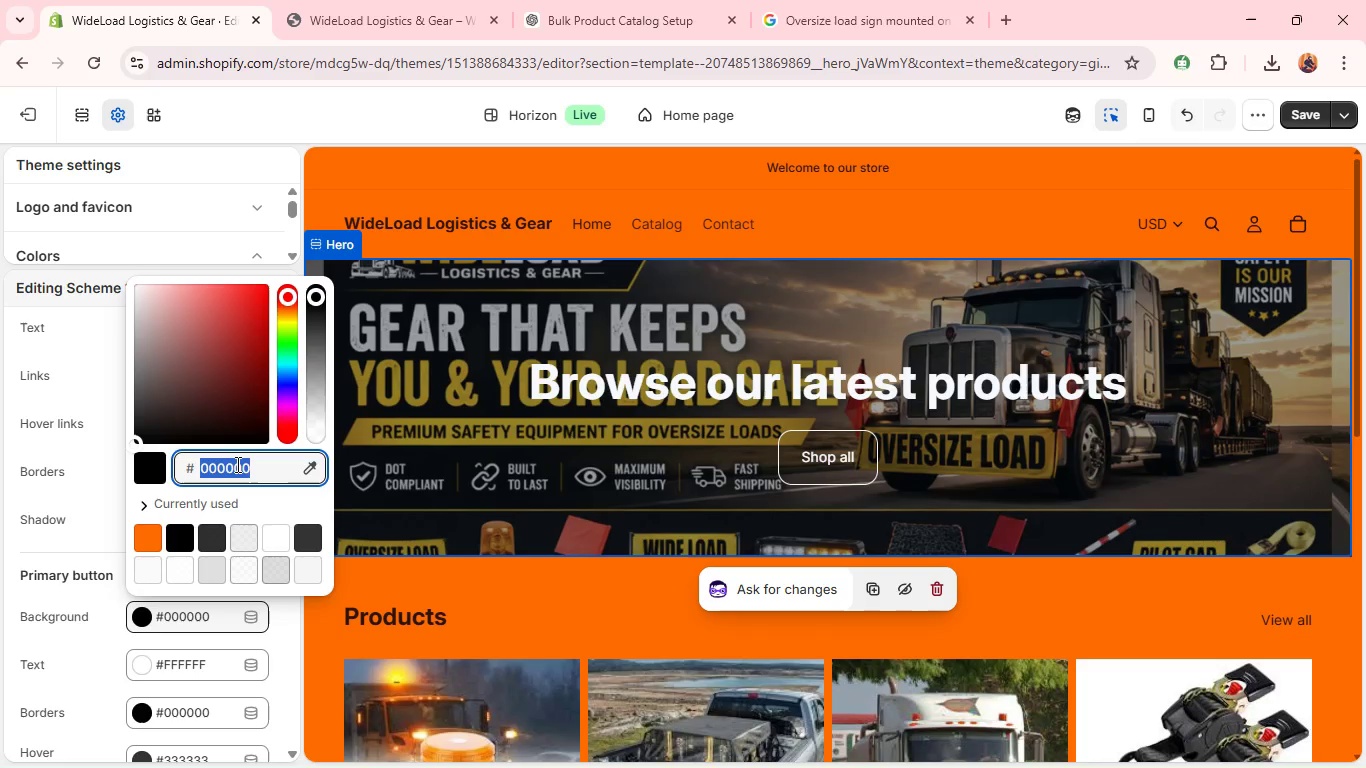 
triple_click([236, 464])
 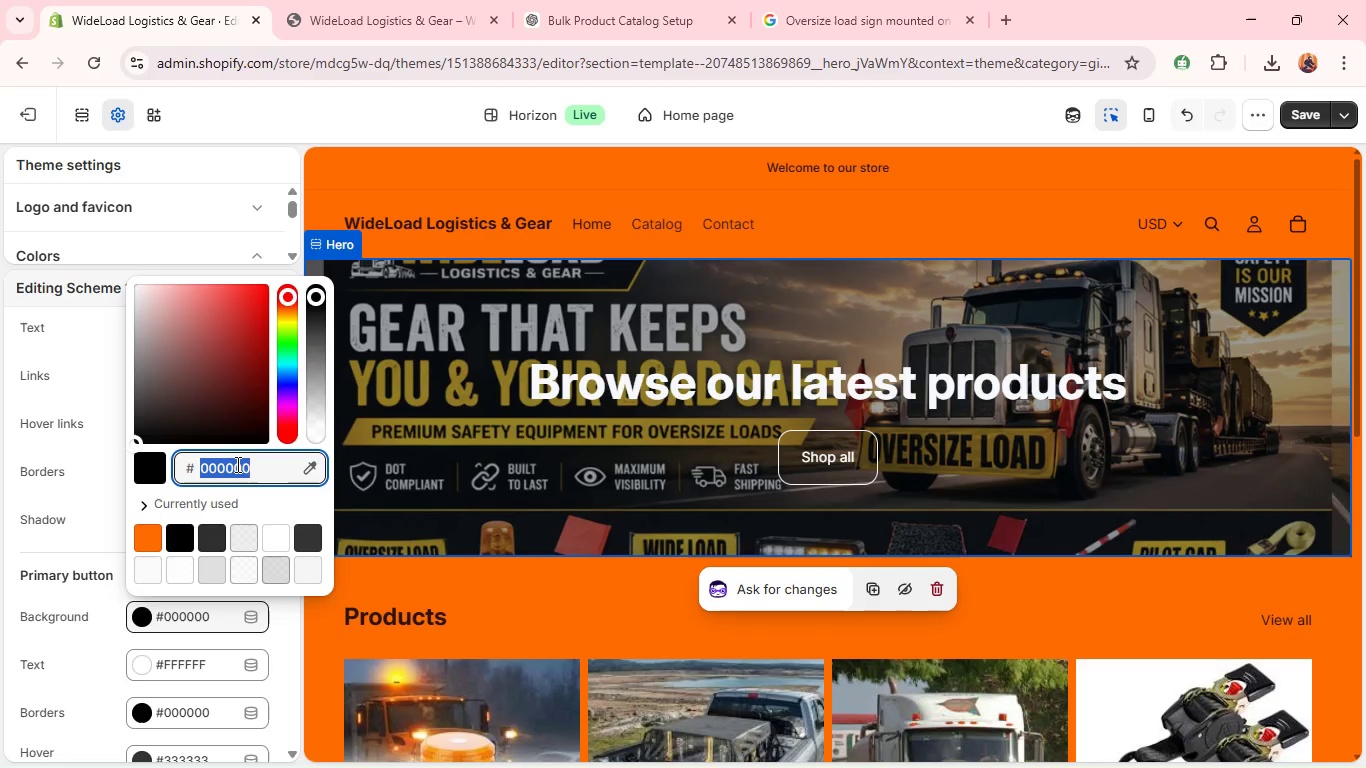 
triple_click([236, 464])
 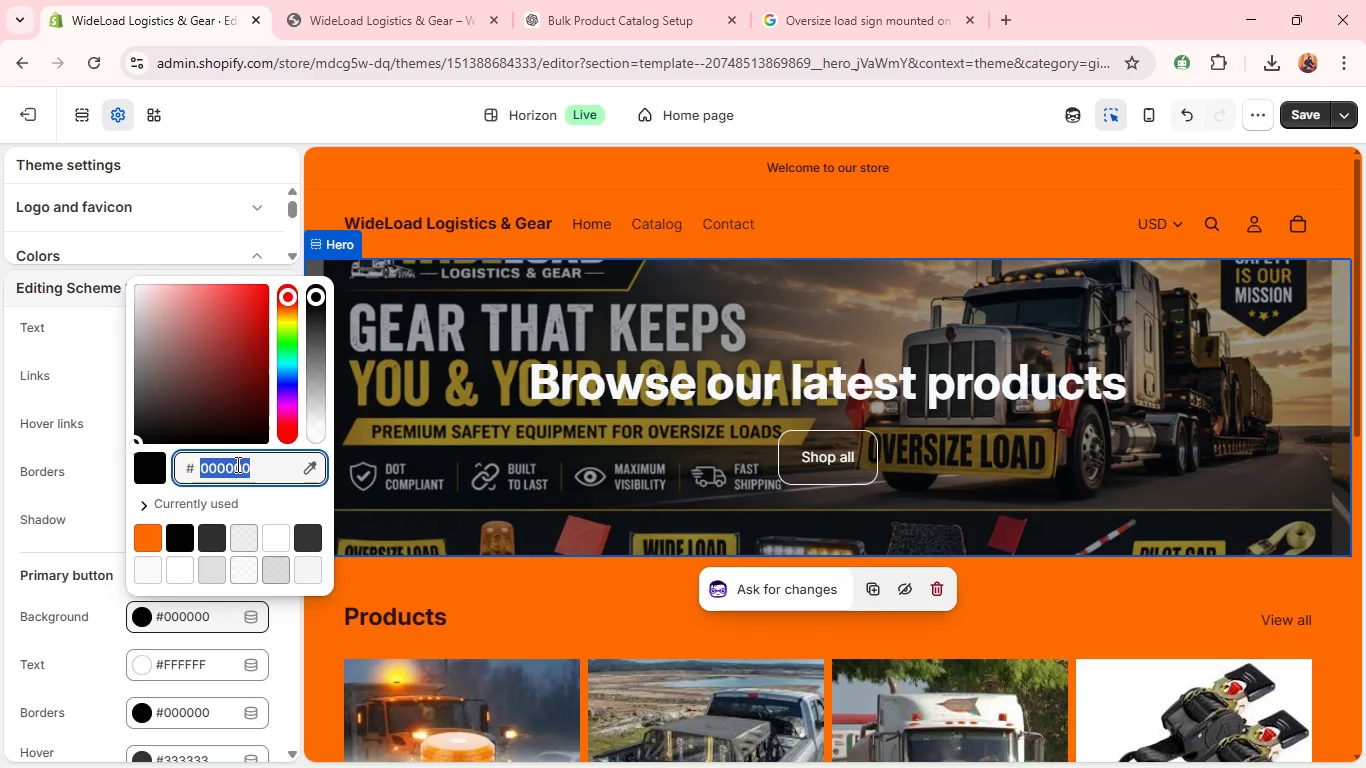 
type(FF6A)
 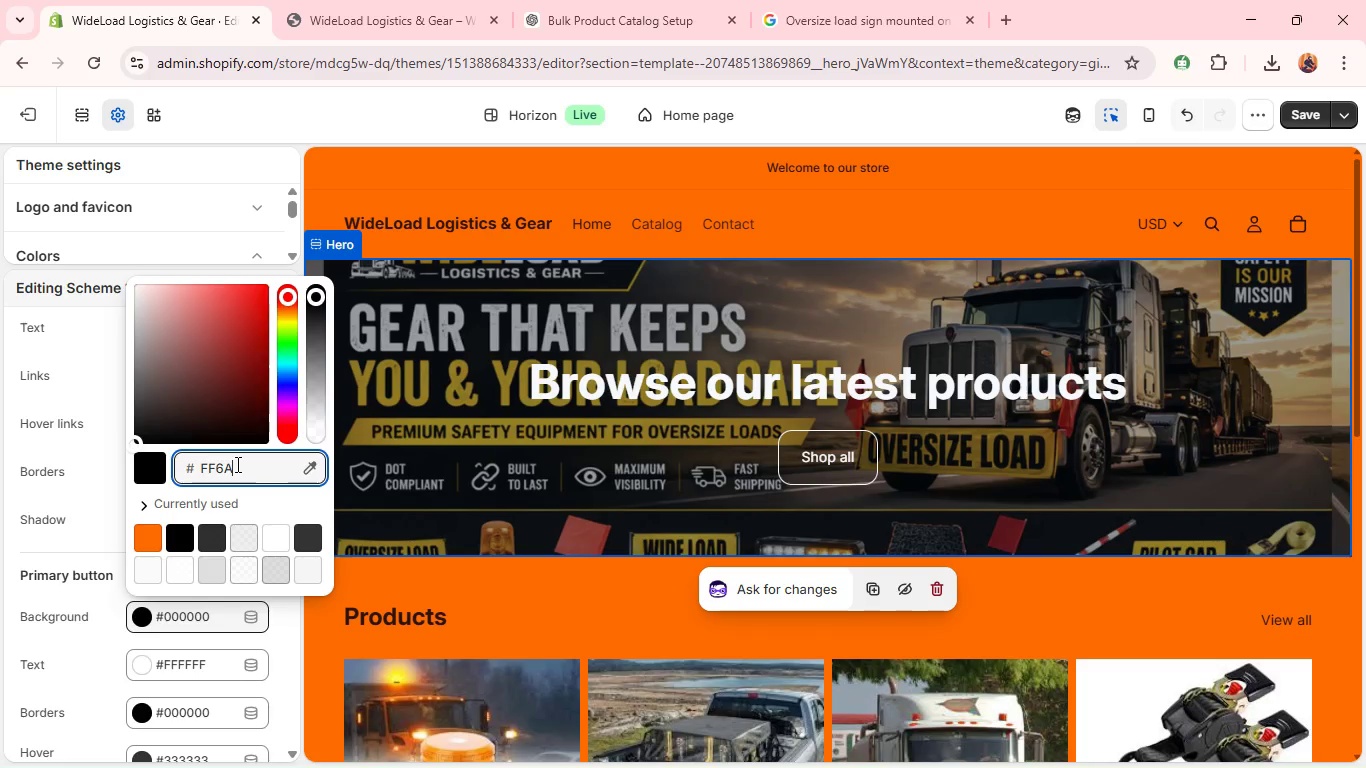 
wait(6.89)
 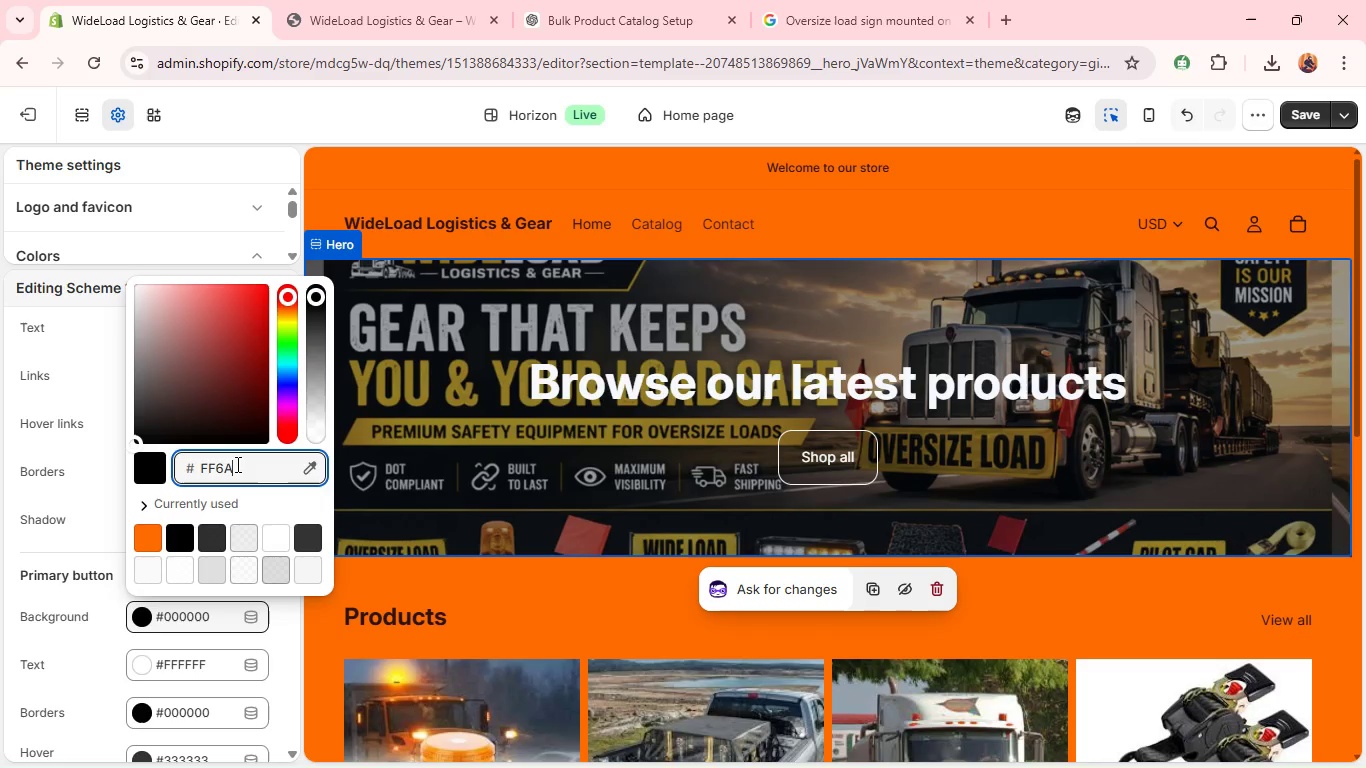 
type(00)
 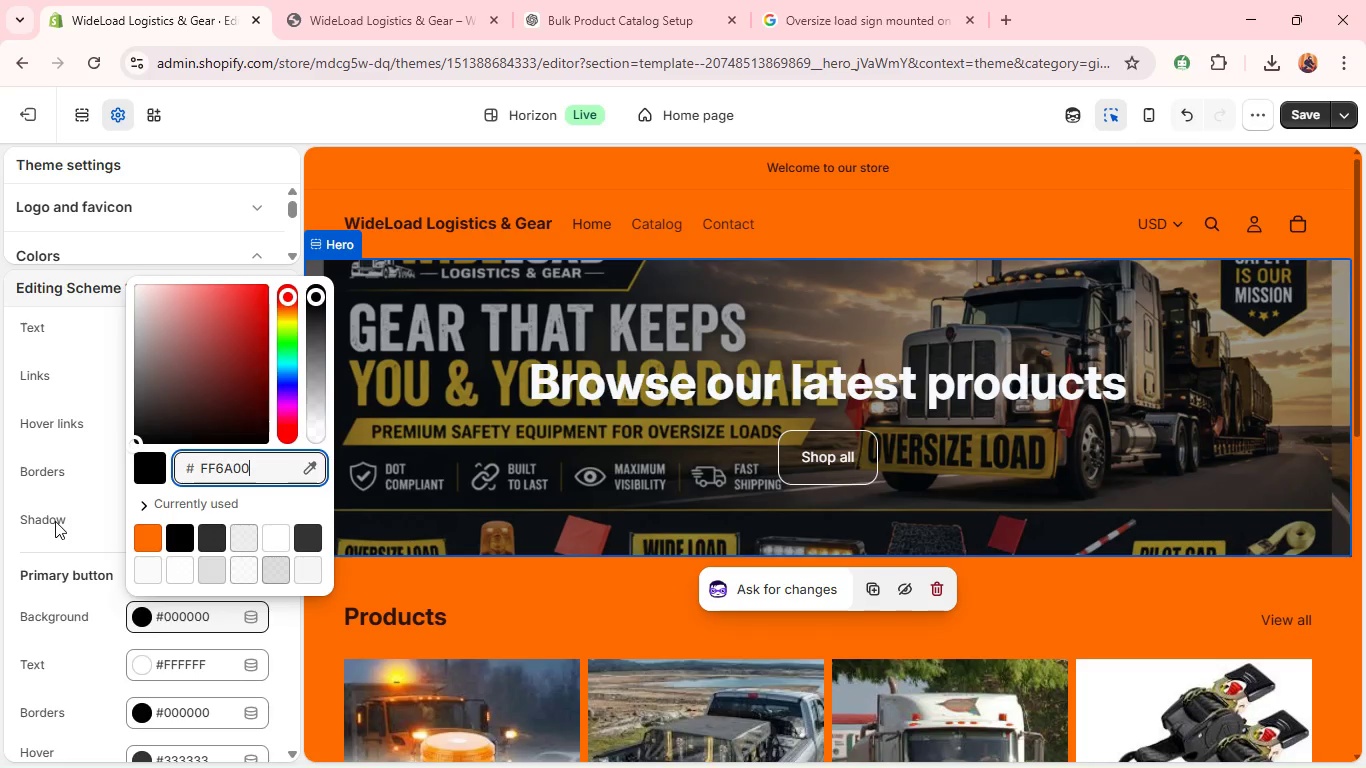 
left_click([55, 521])
 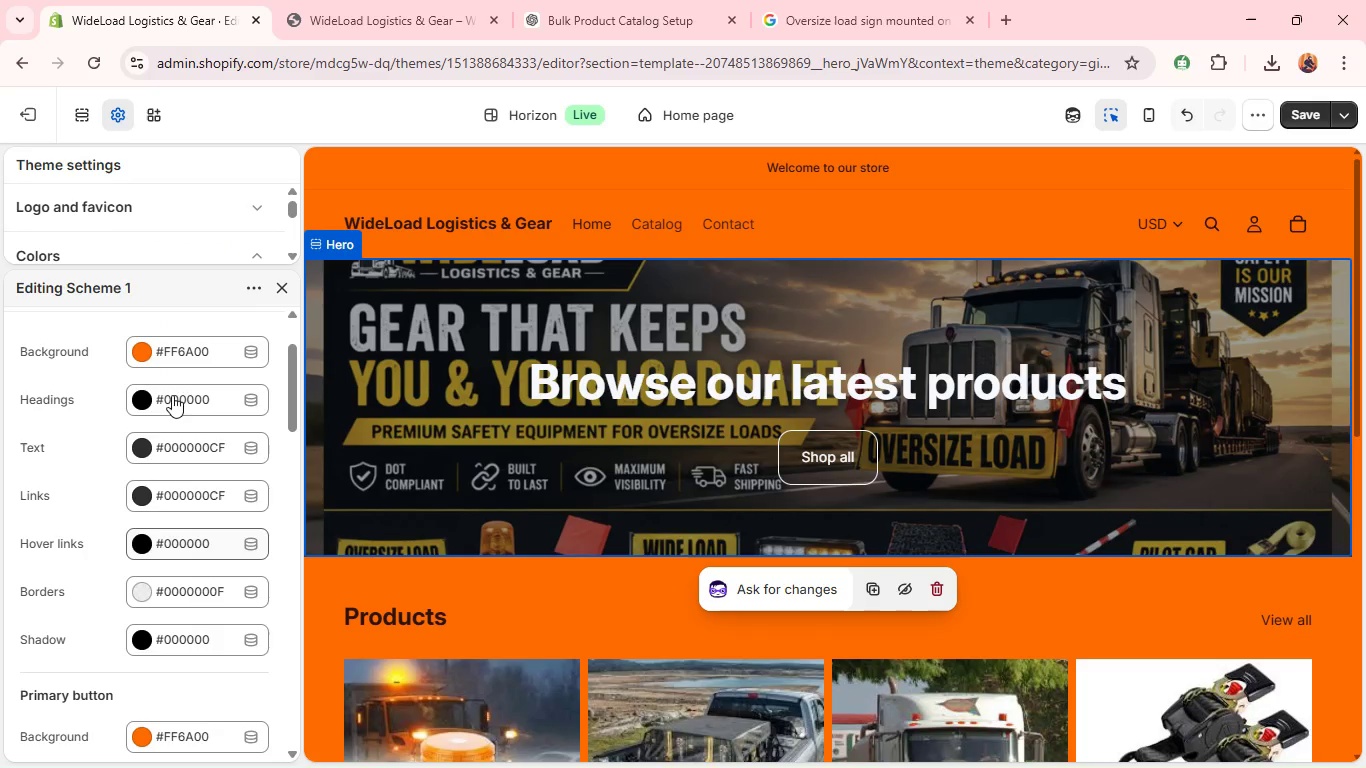 
wait(5.62)
 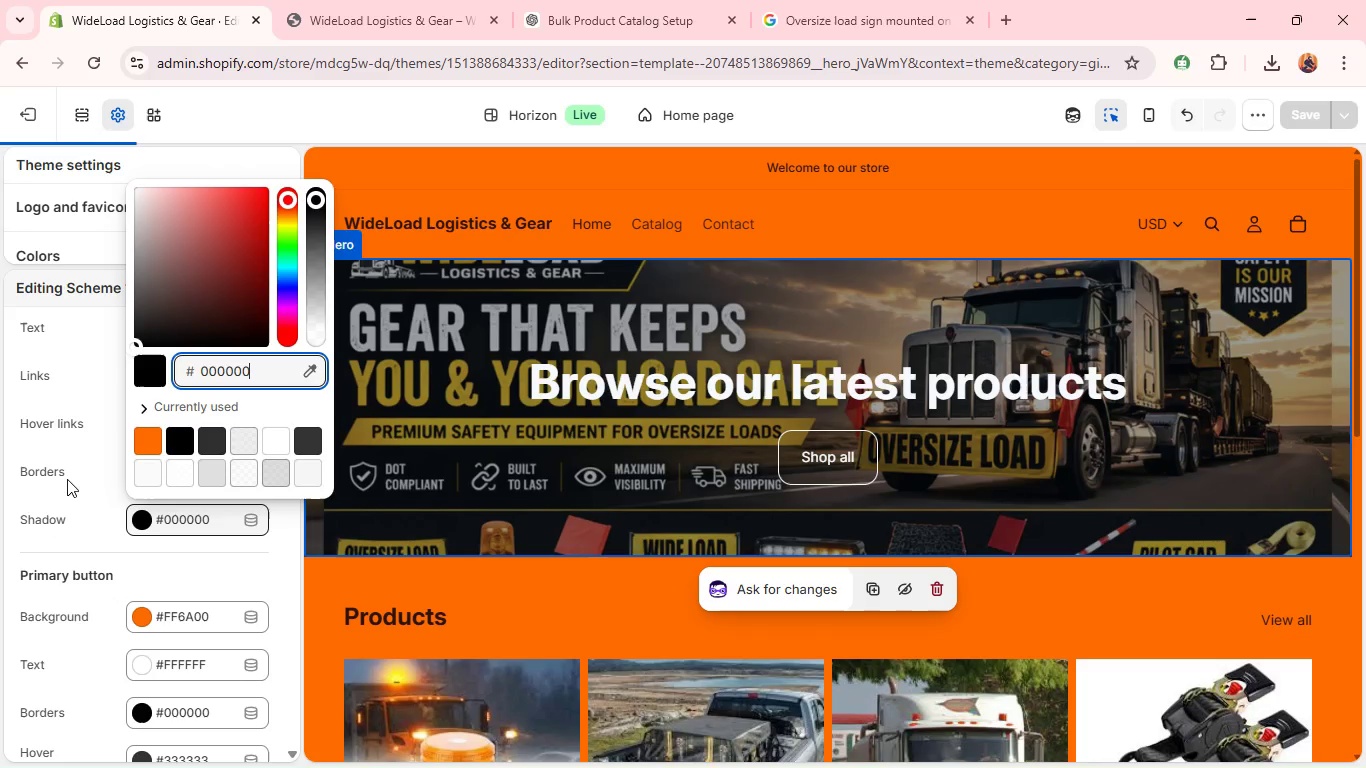 
left_click([190, 356])
 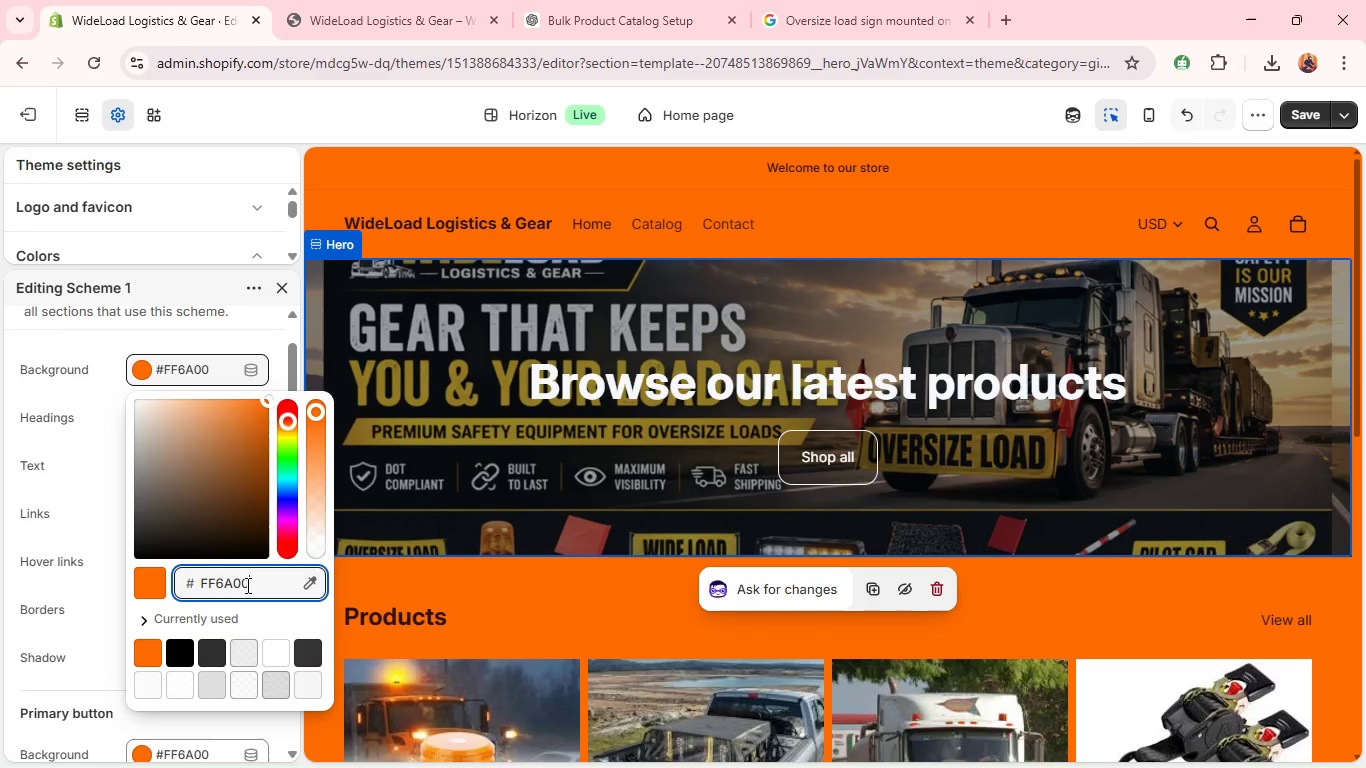 
key(Backspace)
key(Backspace)
key(Backspace)
key(Backspace)
type(FFF)
 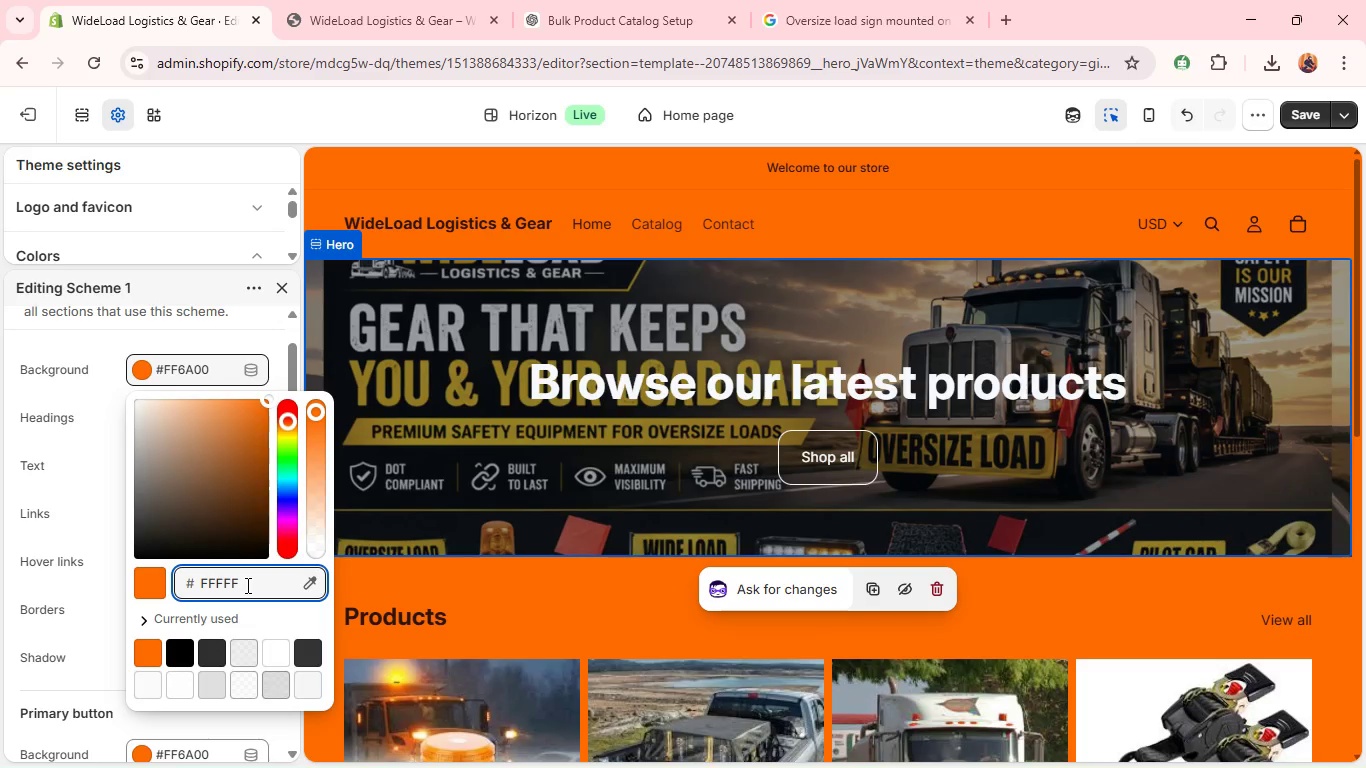 
wait(6.28)
 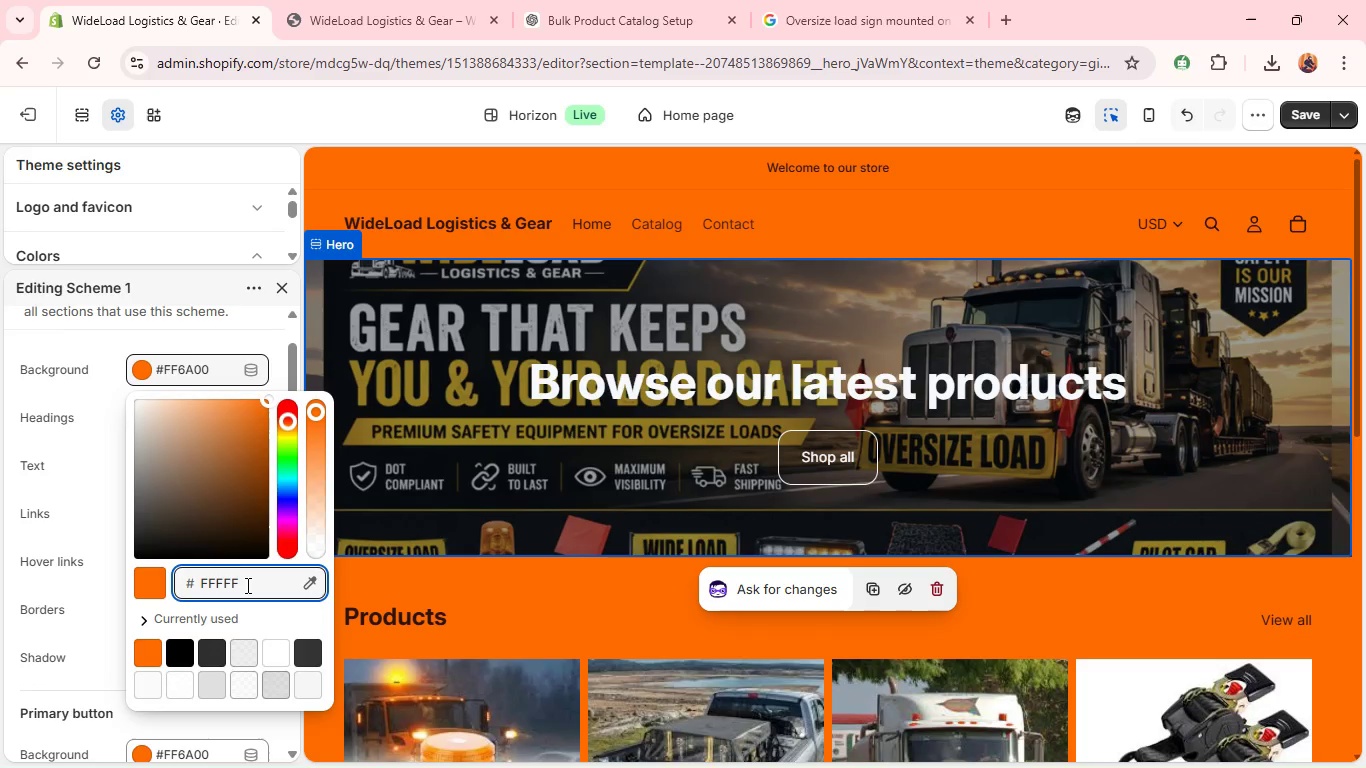 
key(F)
 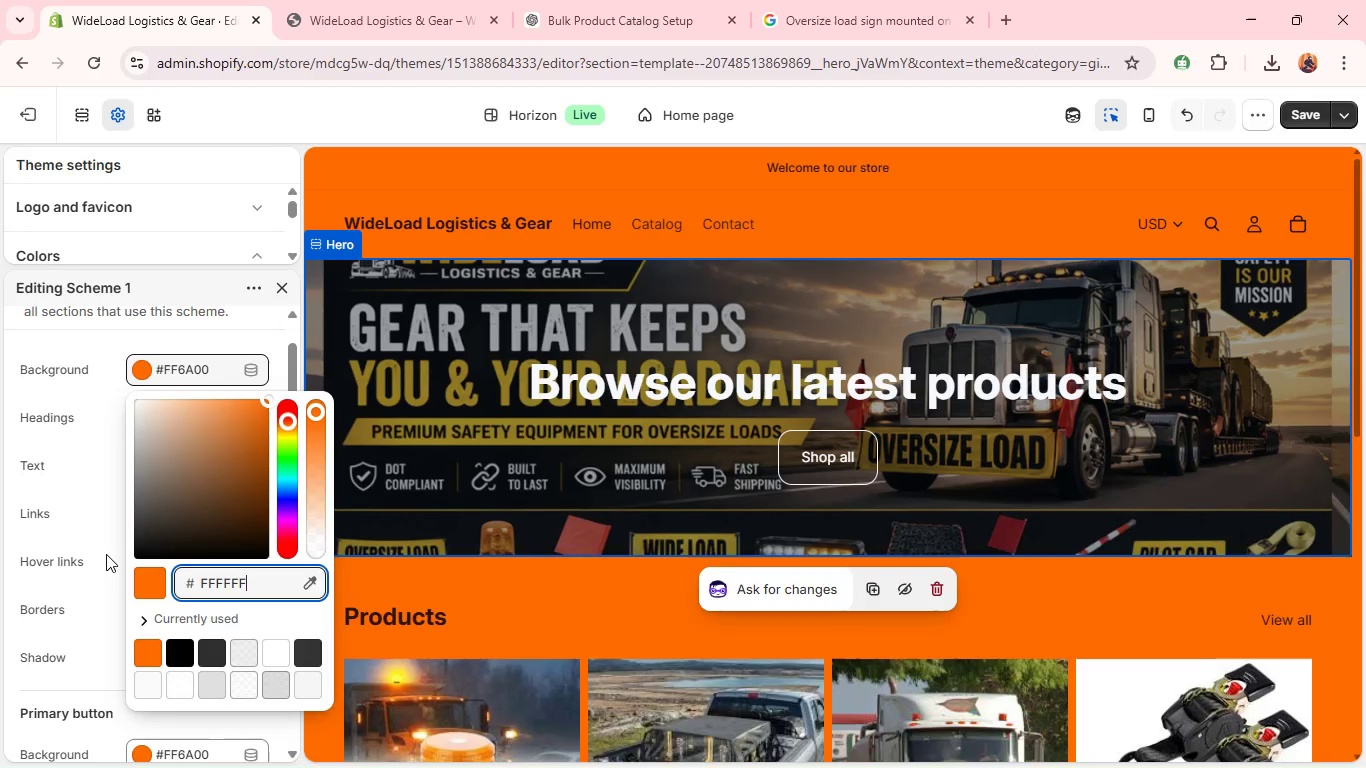 
left_click([106, 554])
 